 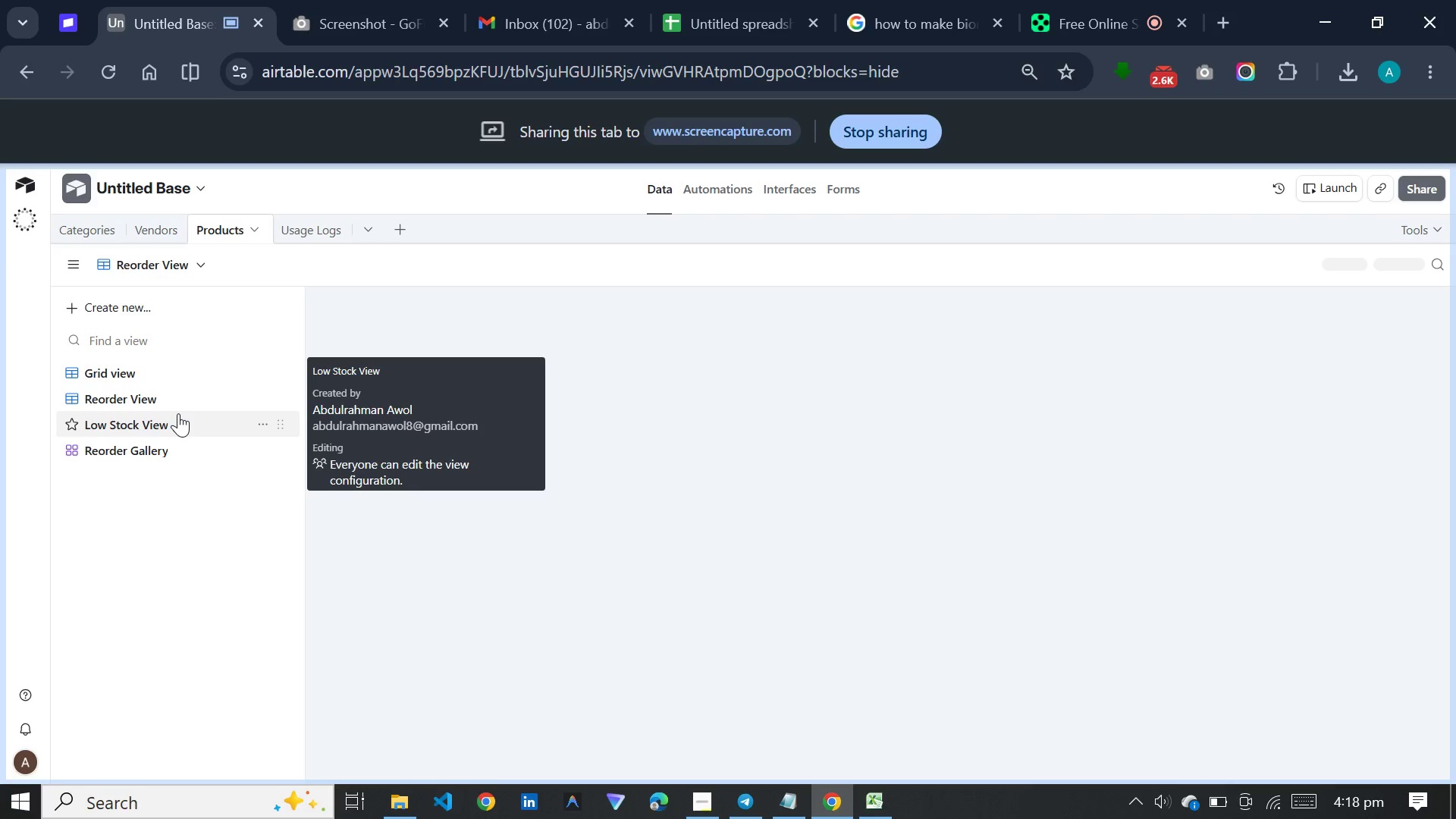 
scroll: coordinate [774, 360], scroll_direction: up, amount: 2.0
 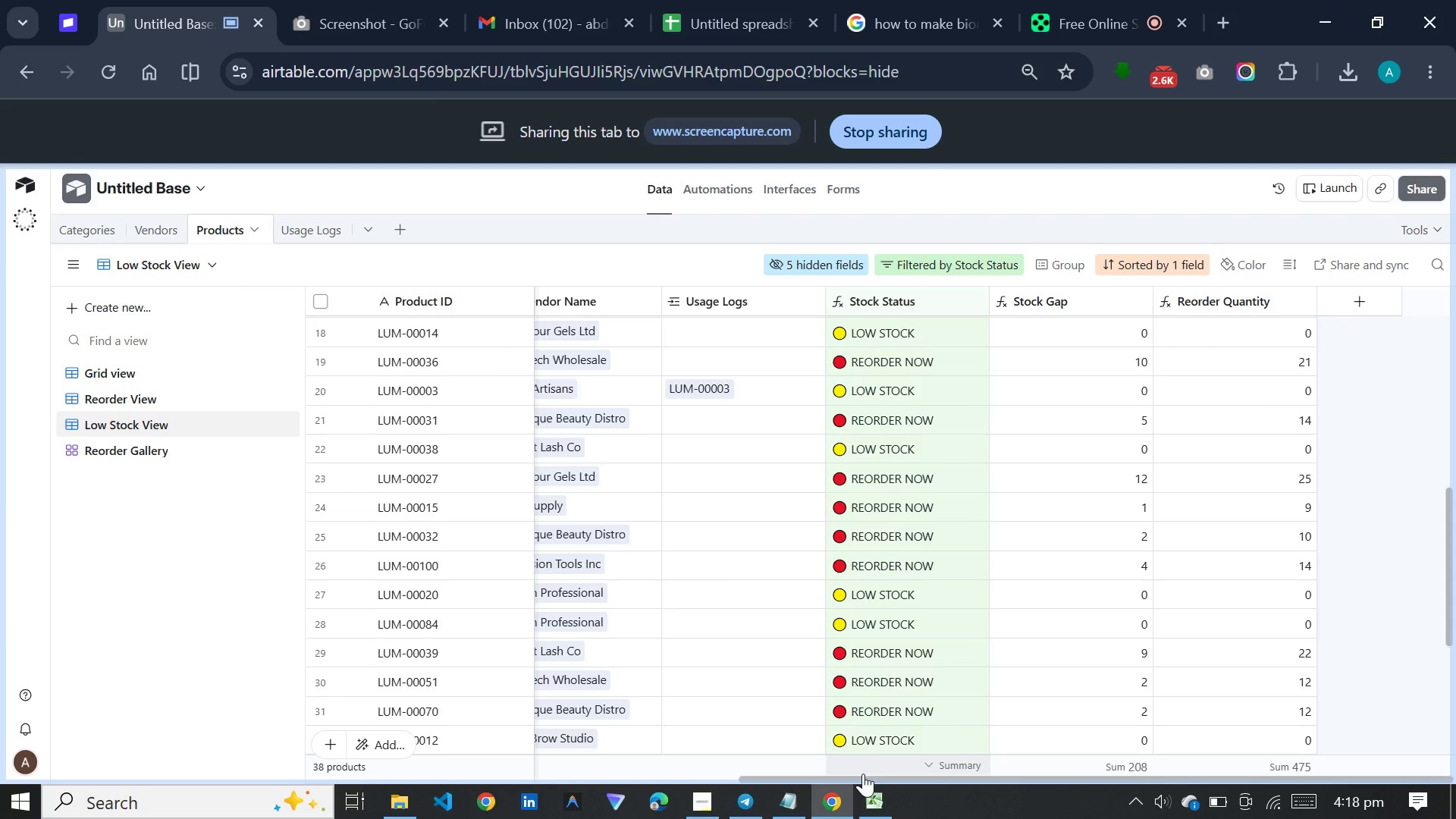 
left_click_drag(start_coordinate=[859, 777], to_coordinate=[358, 766])
 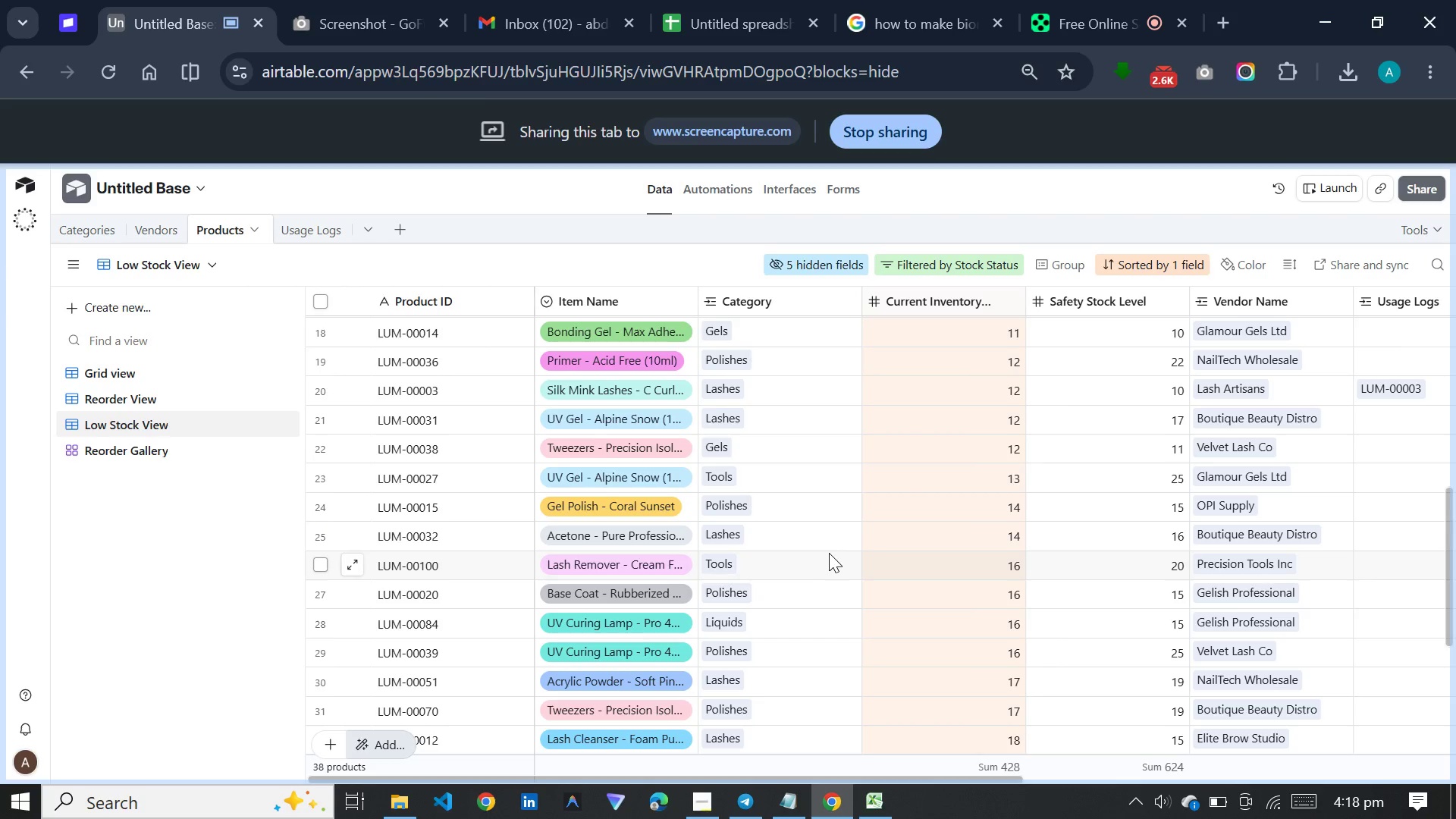 
scroll: coordinate [829, 551], scroll_direction: up, amount: 3.0
 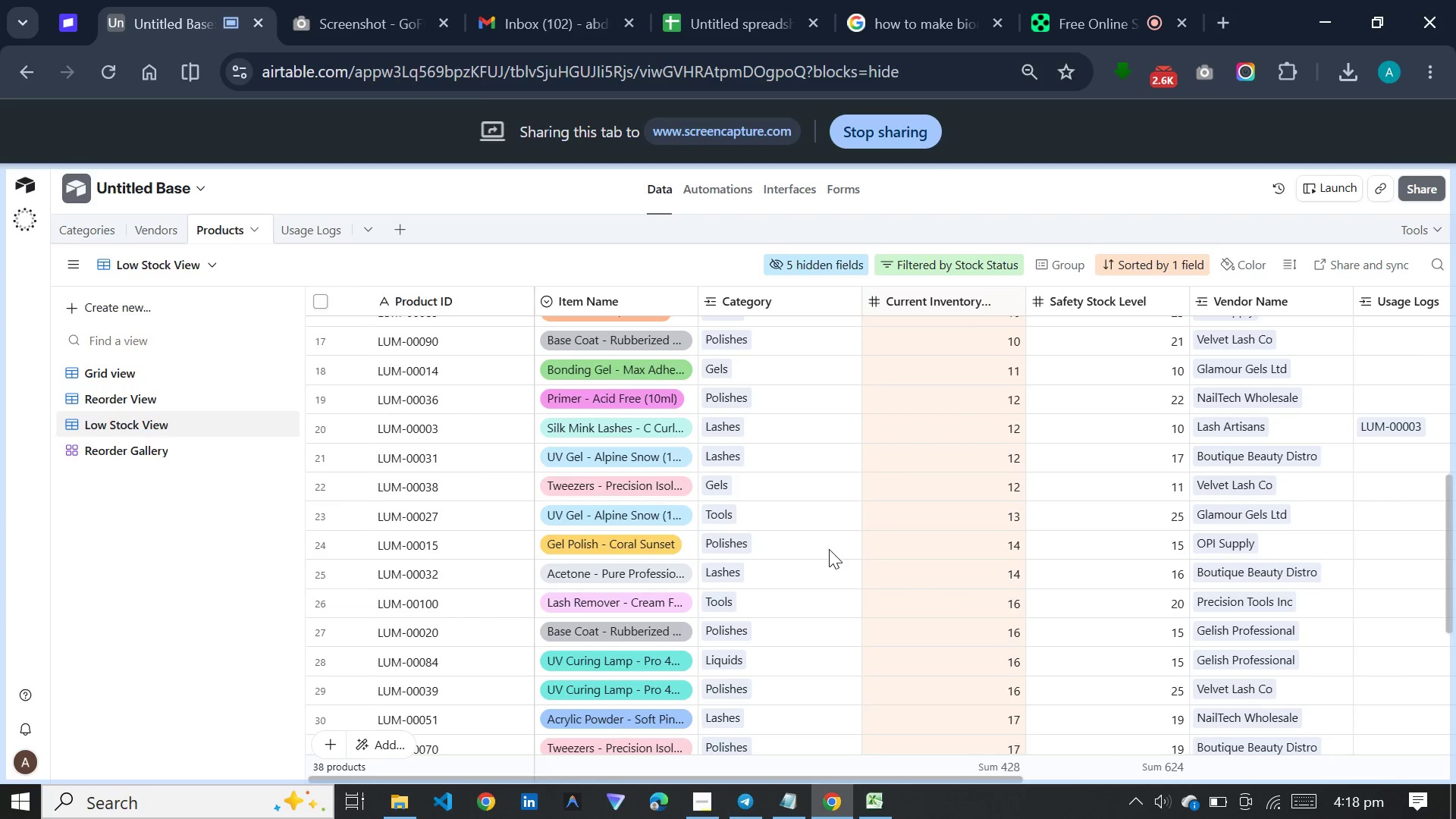 
scroll: coordinate [829, 547], scroll_direction: down, amount: 7.0
 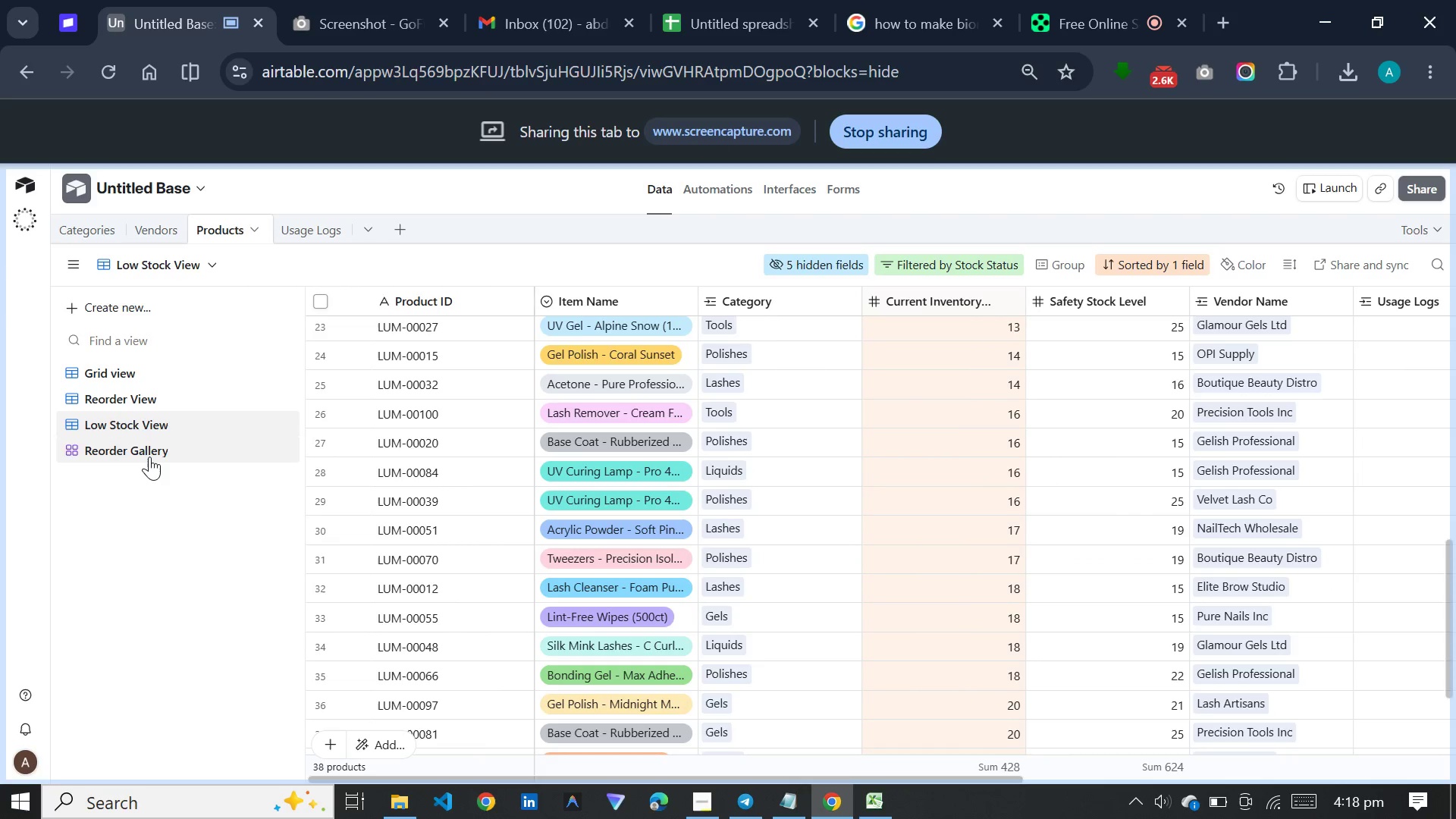 
left_click([149, 457])
 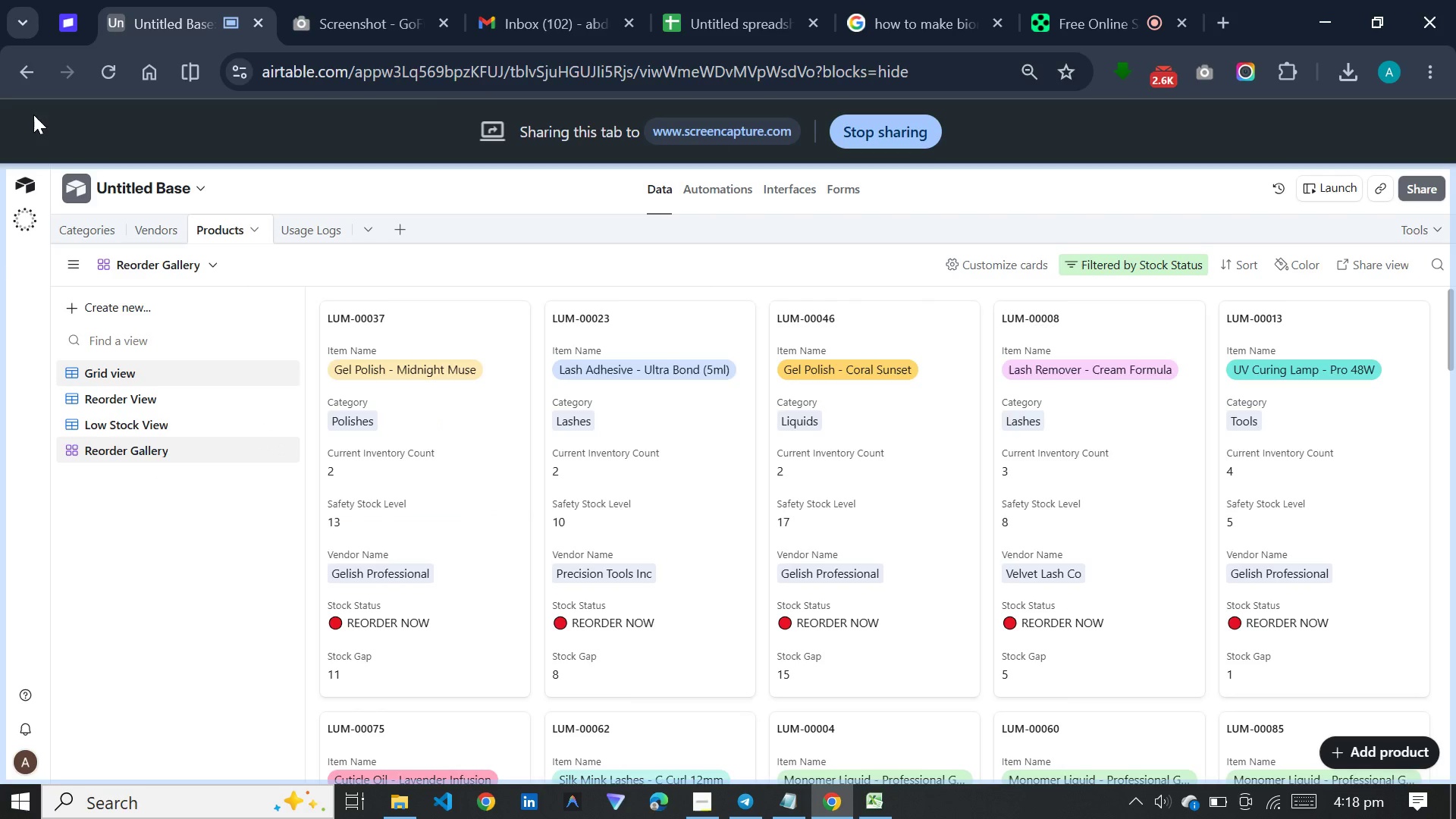 
scroll: coordinate [1090, 441], scroll_direction: down, amount: 25.0
 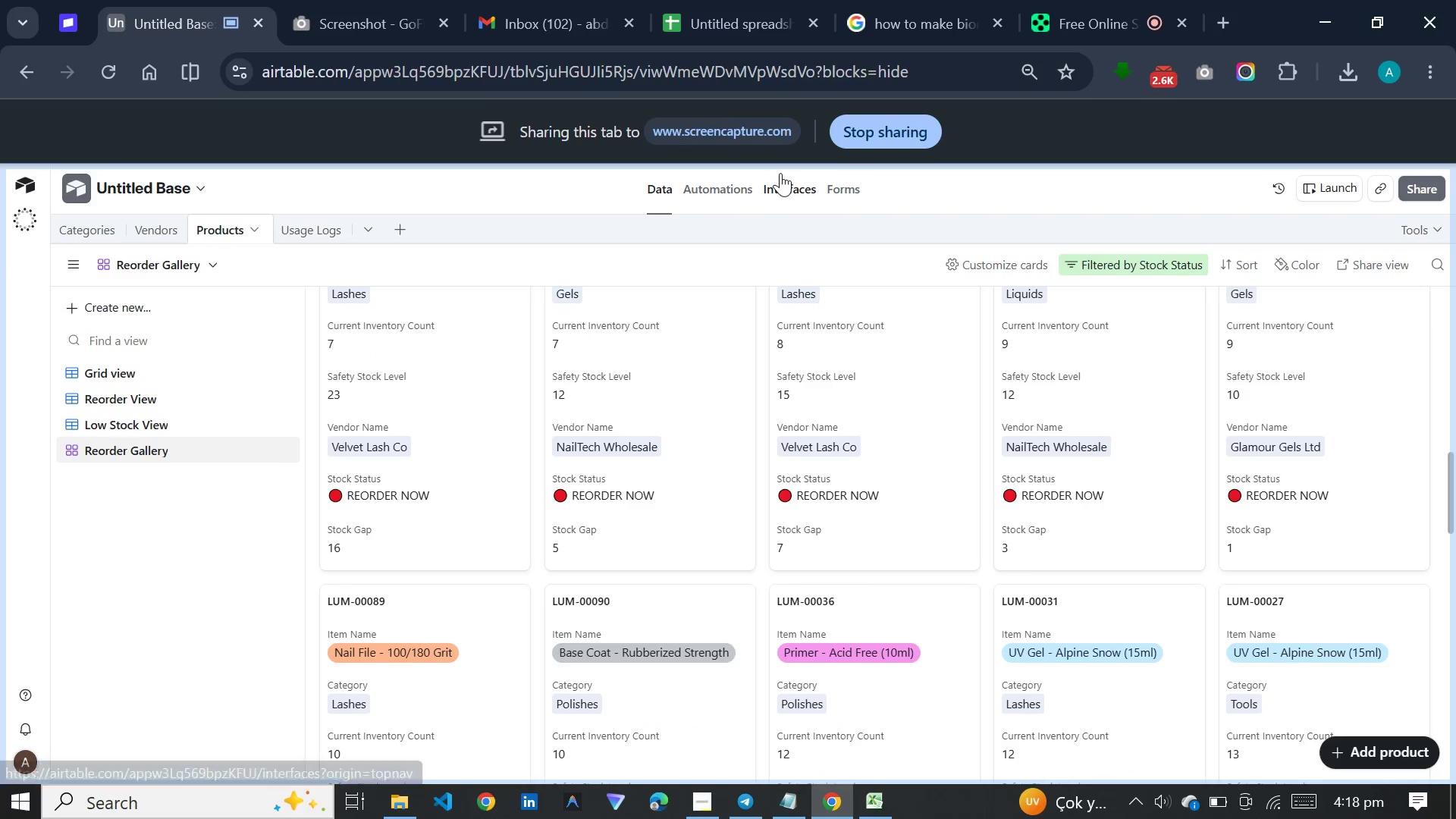 
left_click([784, 175])
 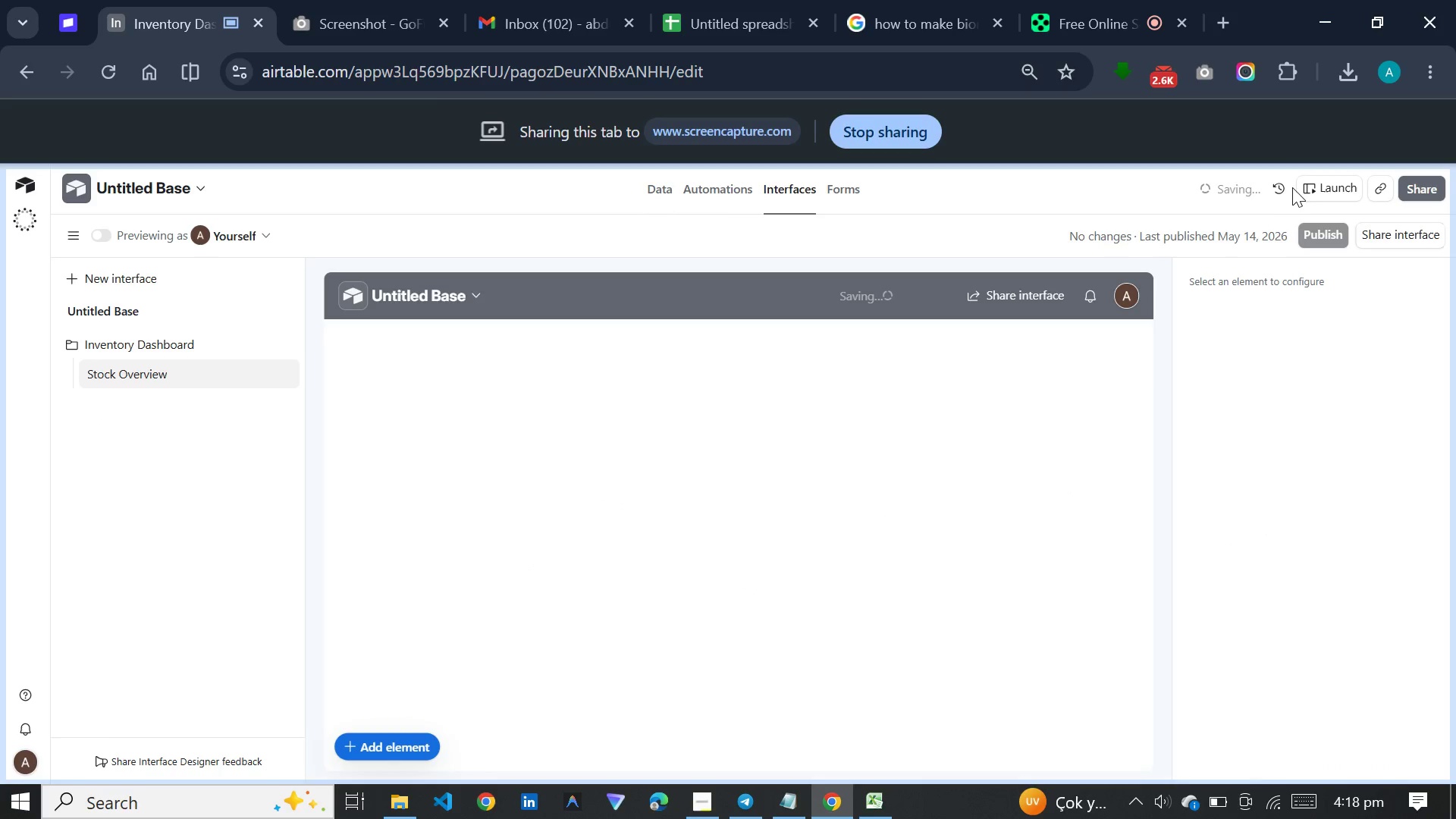 
left_click([1303, 183])
 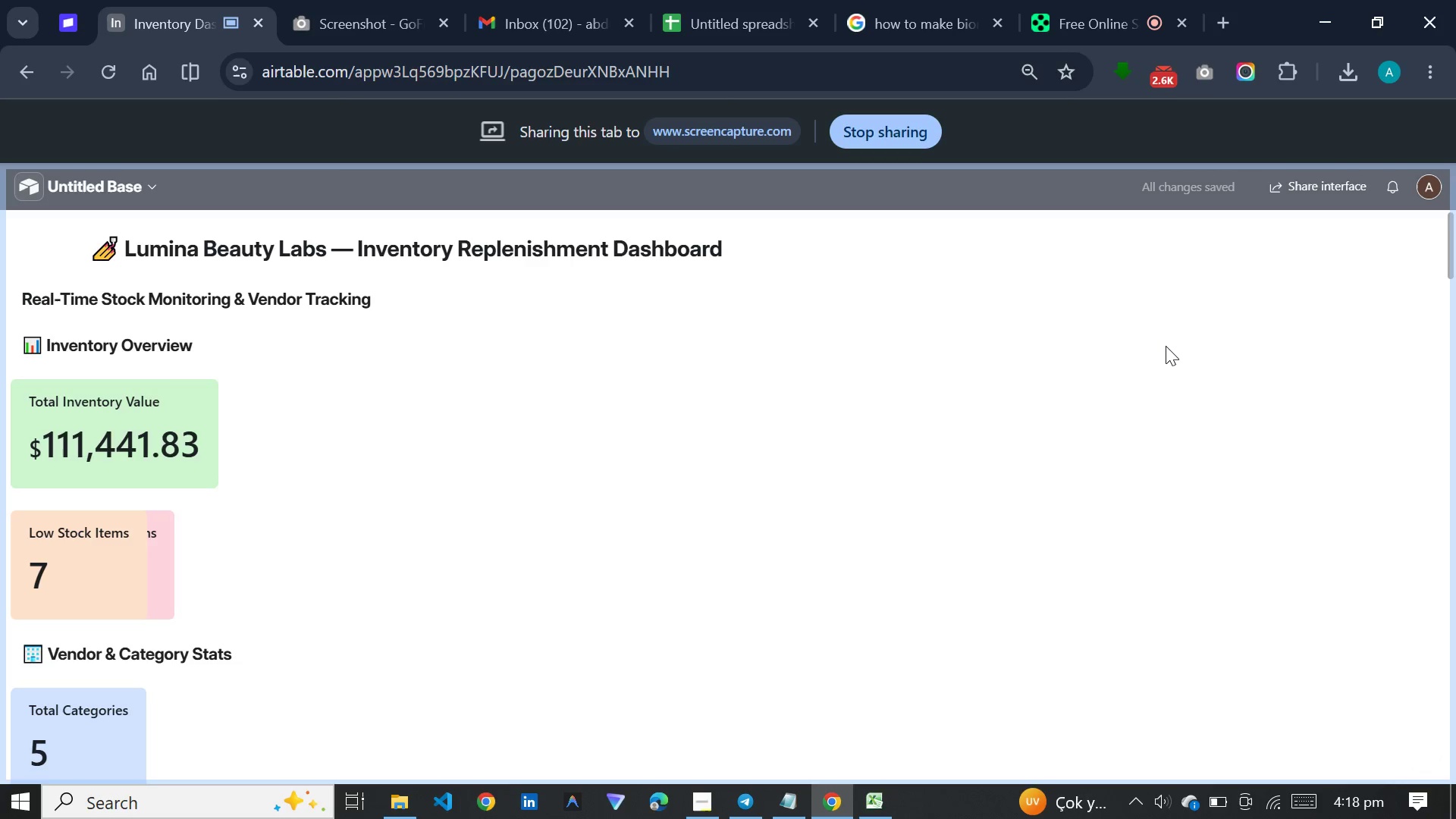 
wait(6.59)
 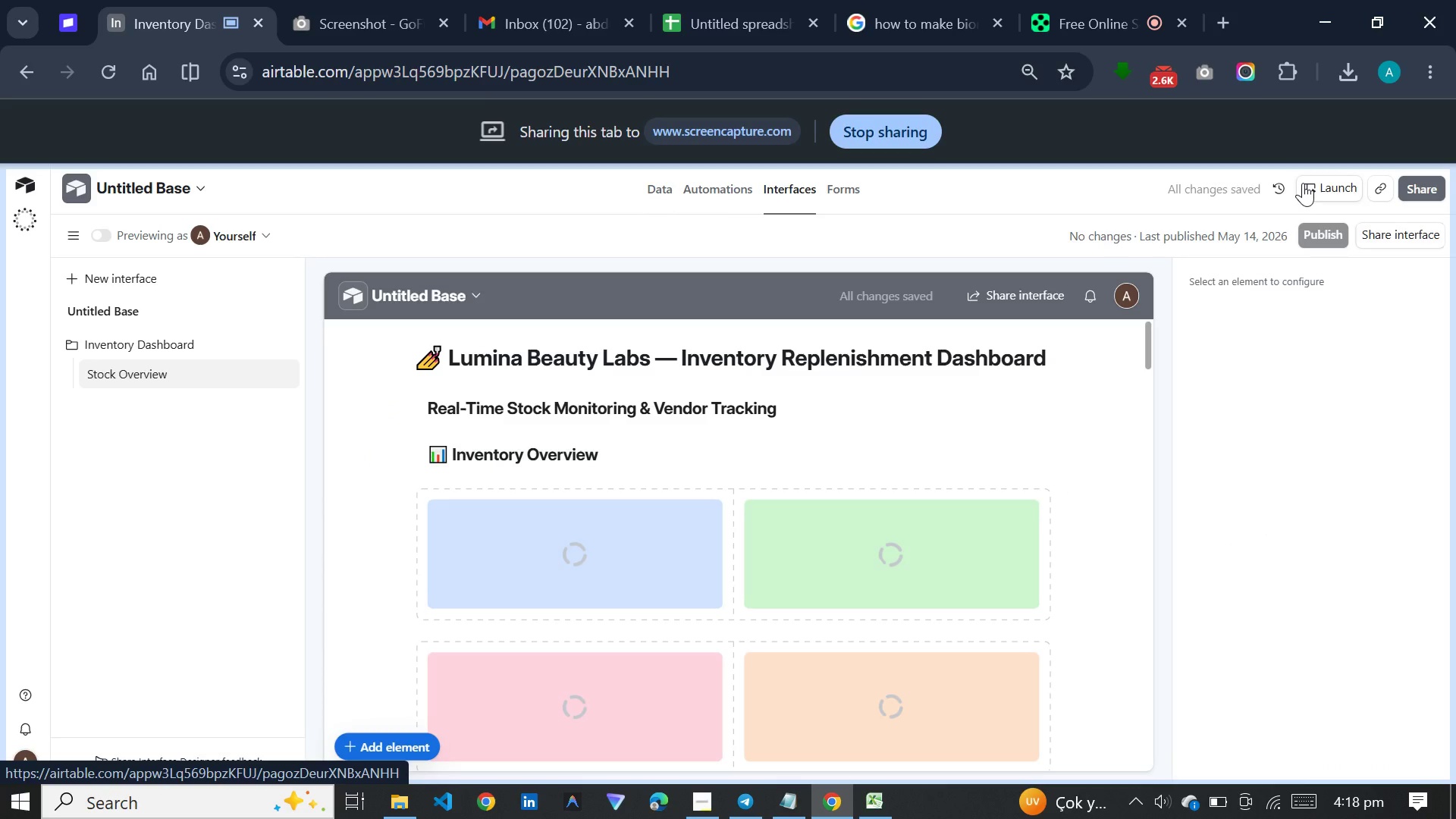 
scroll: coordinate [1339, 395], scroll_direction: down, amount: 114.0
 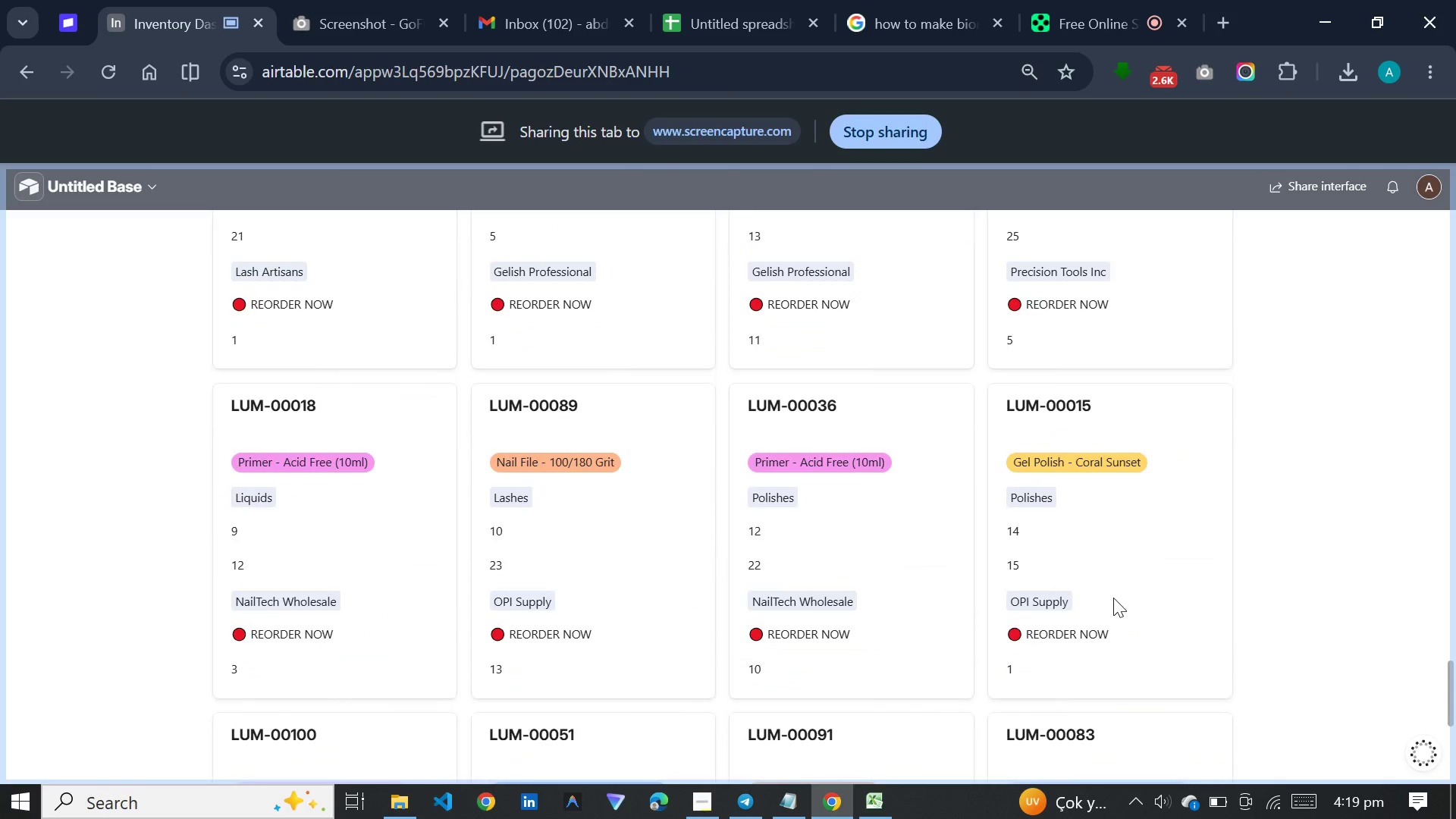 
left_click([1113, 598])
 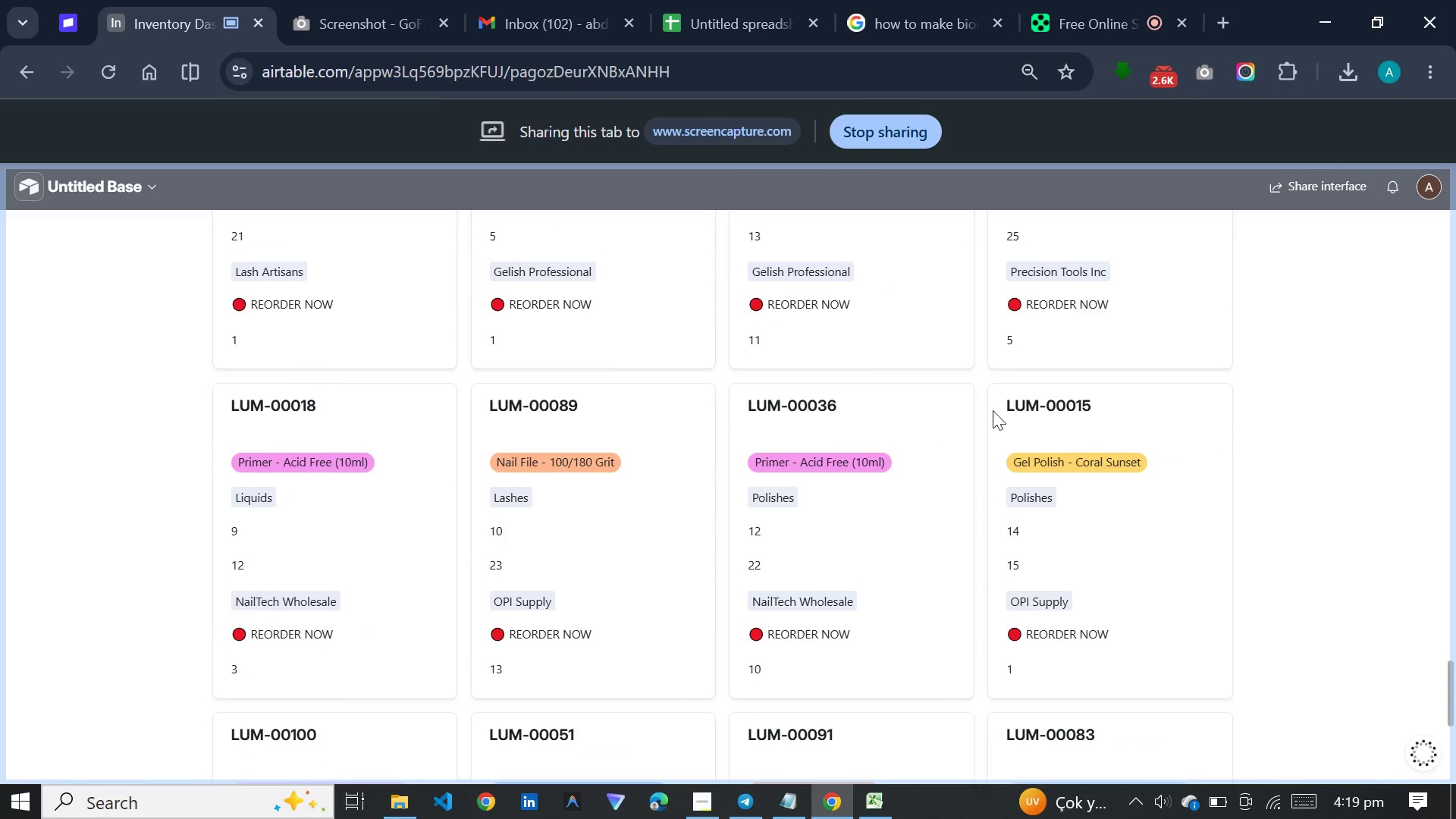 
left_click([888, 458])
 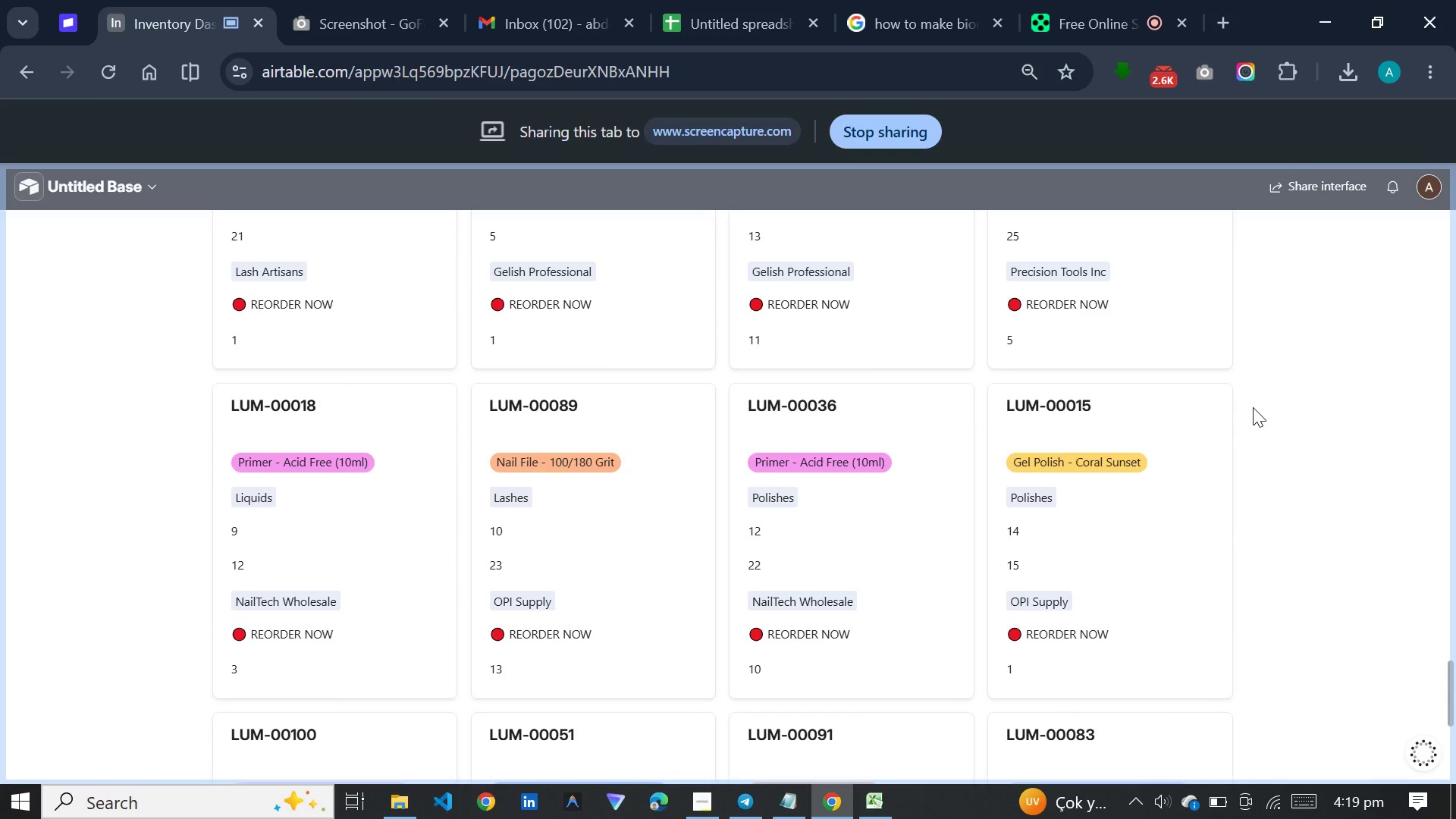 
scroll: coordinate [1253, 407], scroll_direction: down, amount: 13.0
 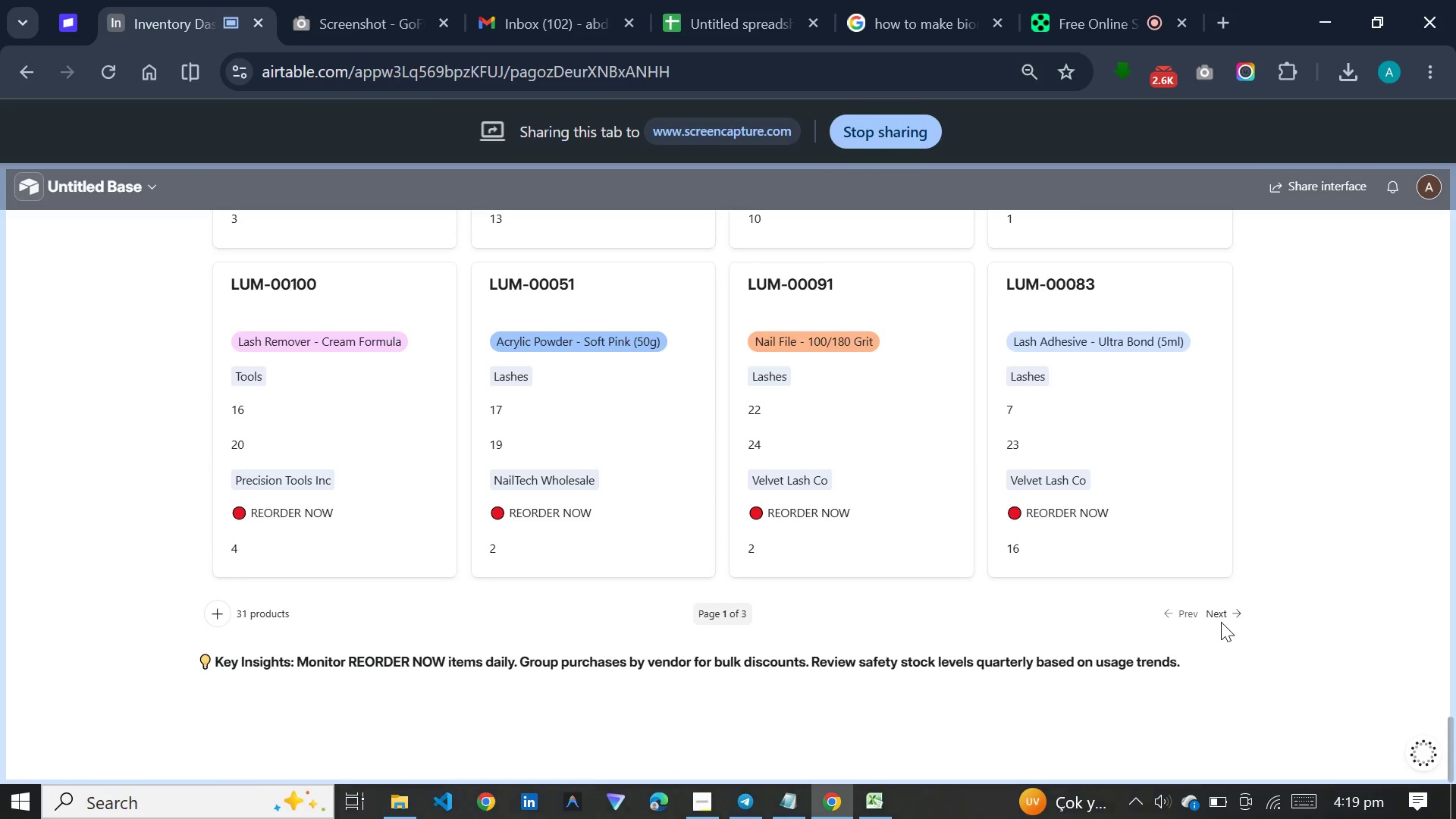 
left_click([1222, 608])
 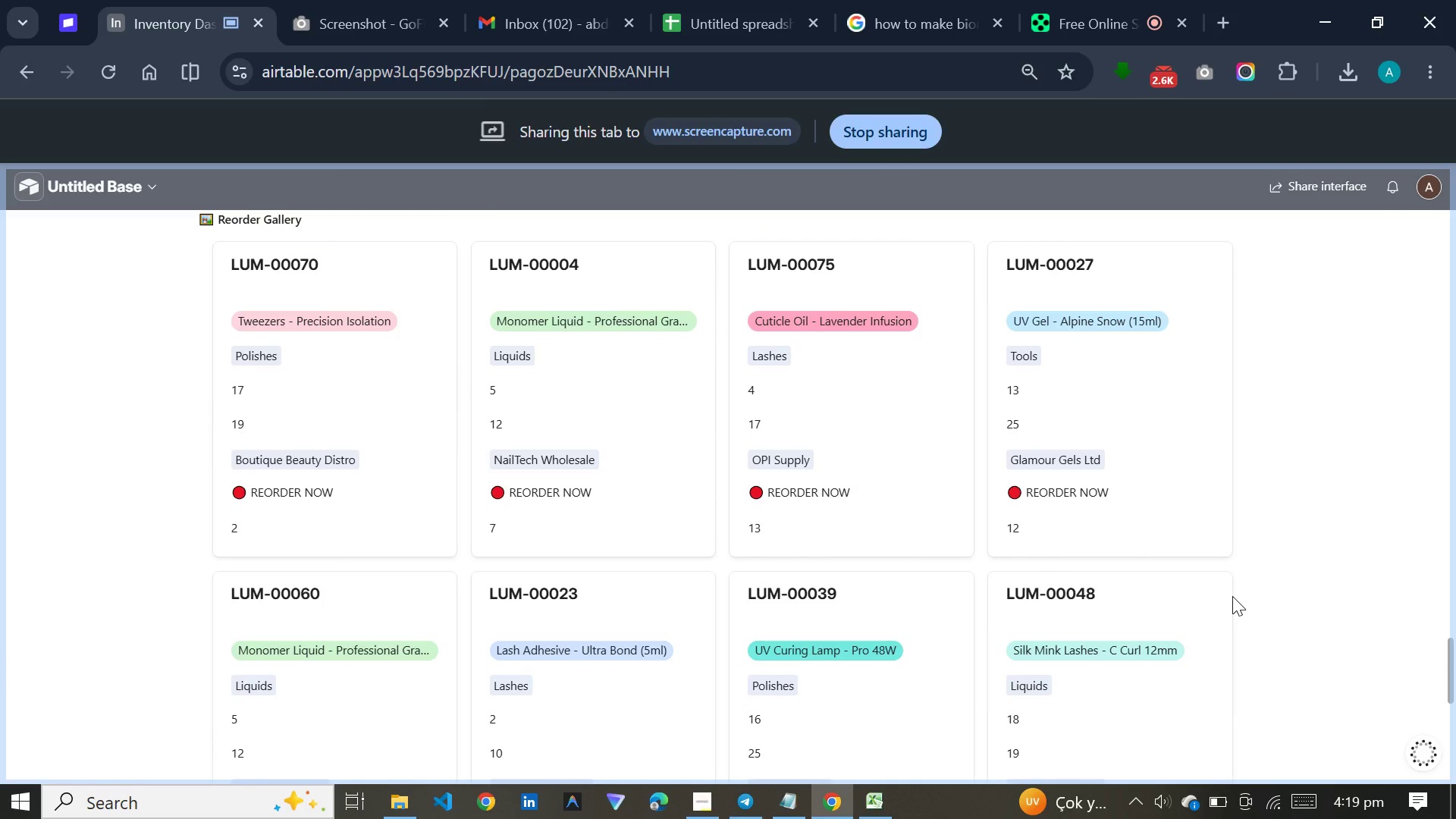 
scroll: coordinate [1232, 596], scroll_direction: down, amount: 14.0
 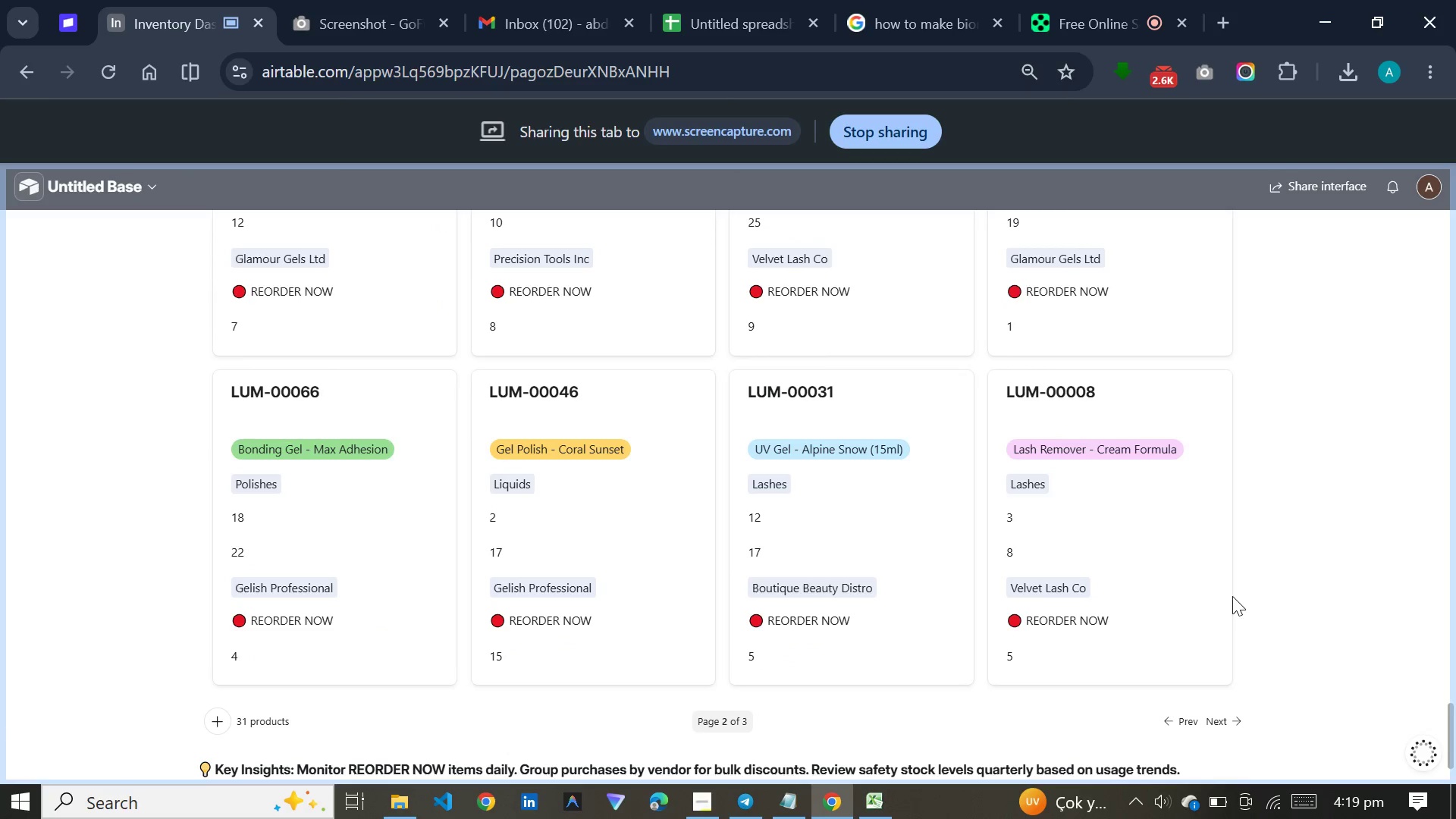 
scroll: coordinate [1308, 535], scroll_direction: up, amount: 68.0
 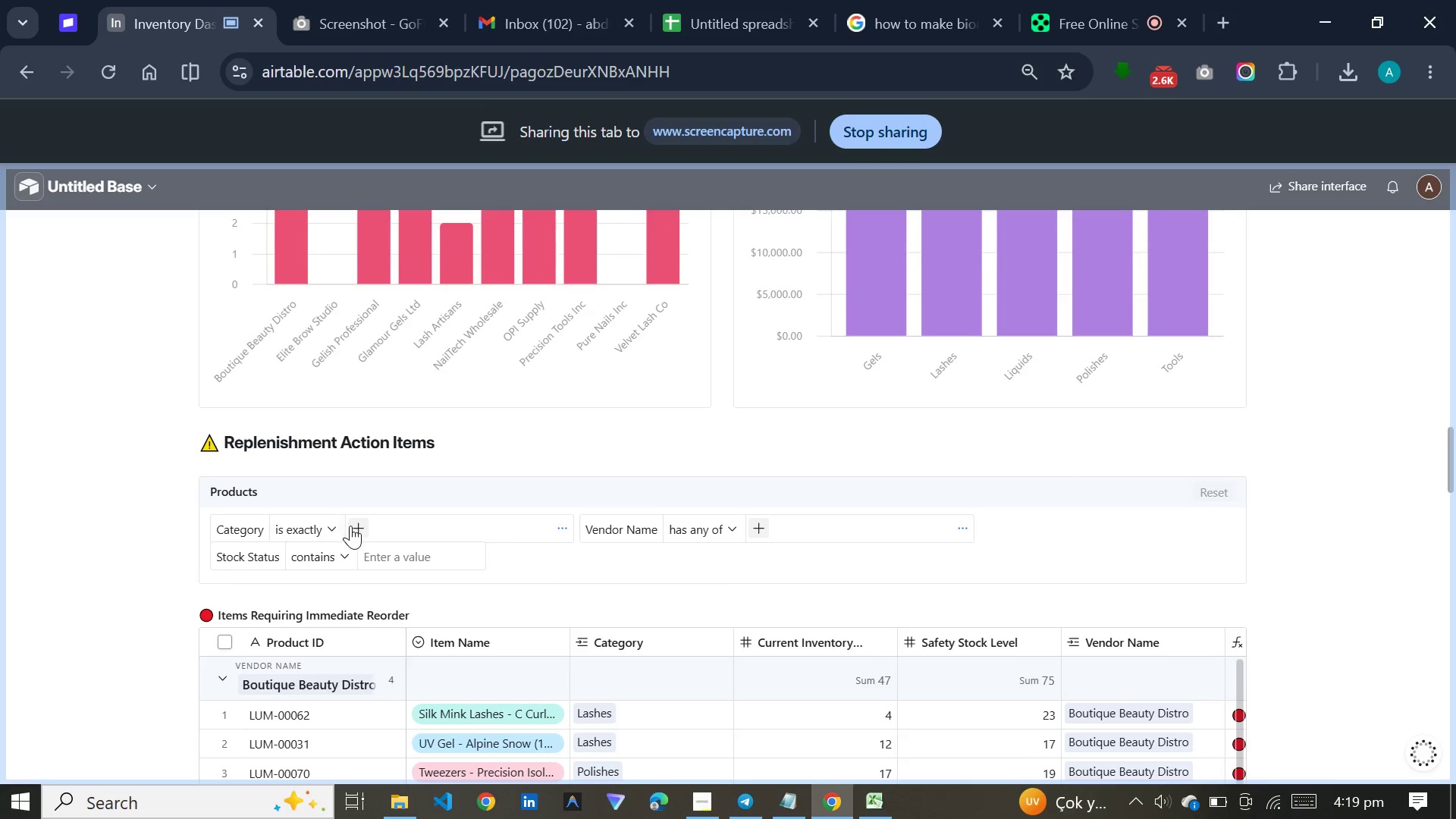 
left_click([350, 526])
 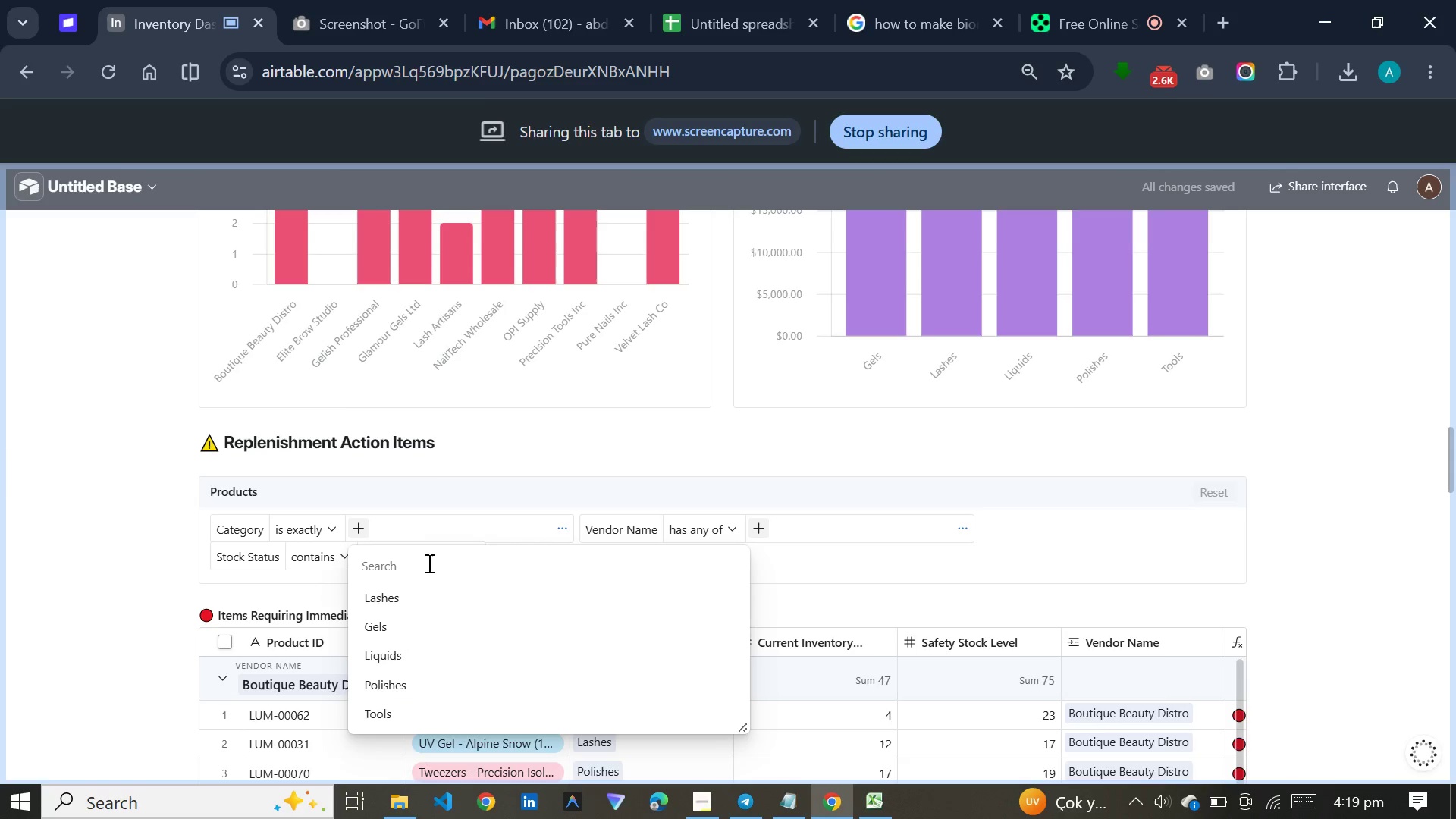 
left_click([422, 592])
 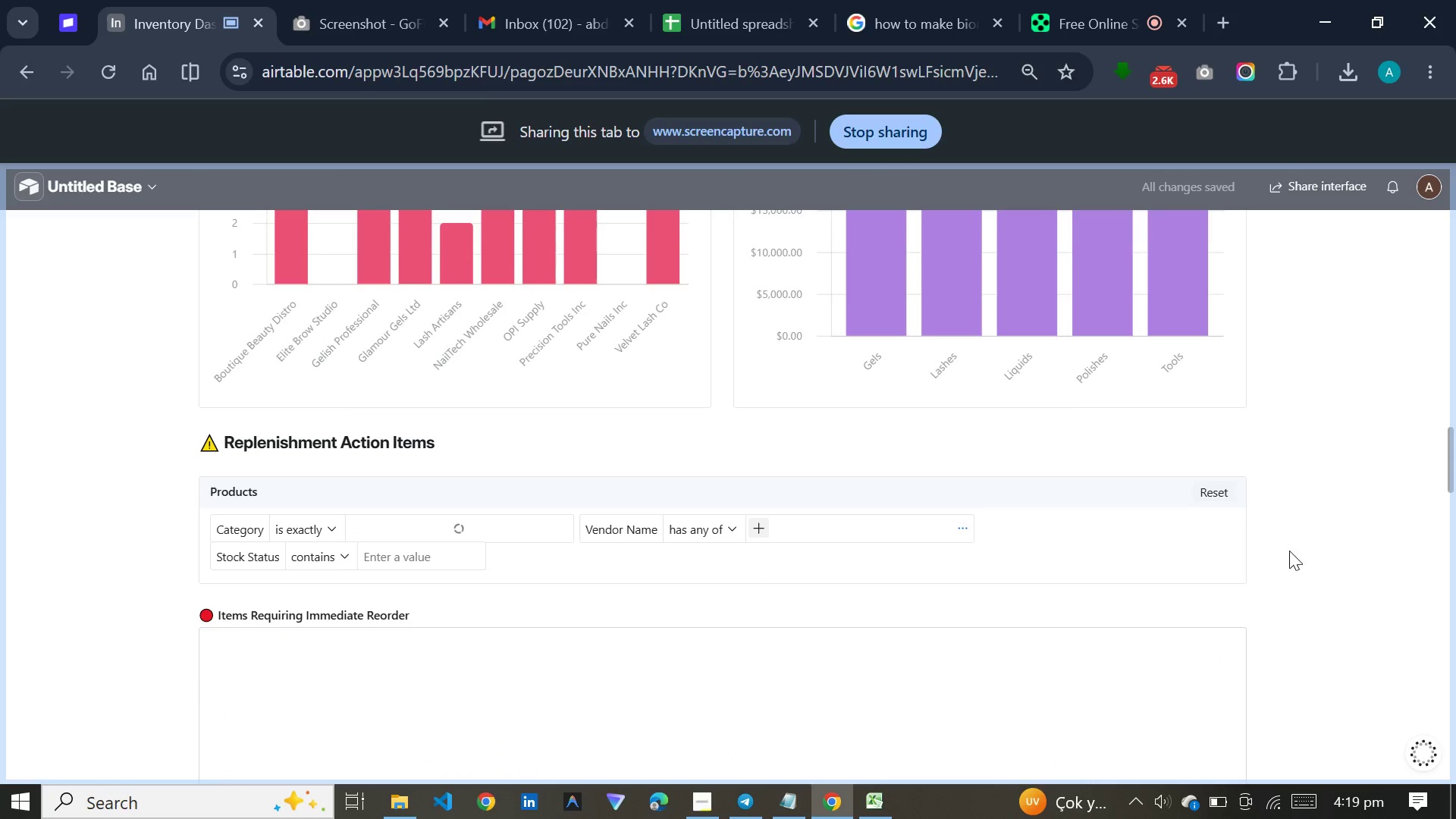 
scroll: coordinate [1238, 428], scroll_direction: down, amount: 47.0
 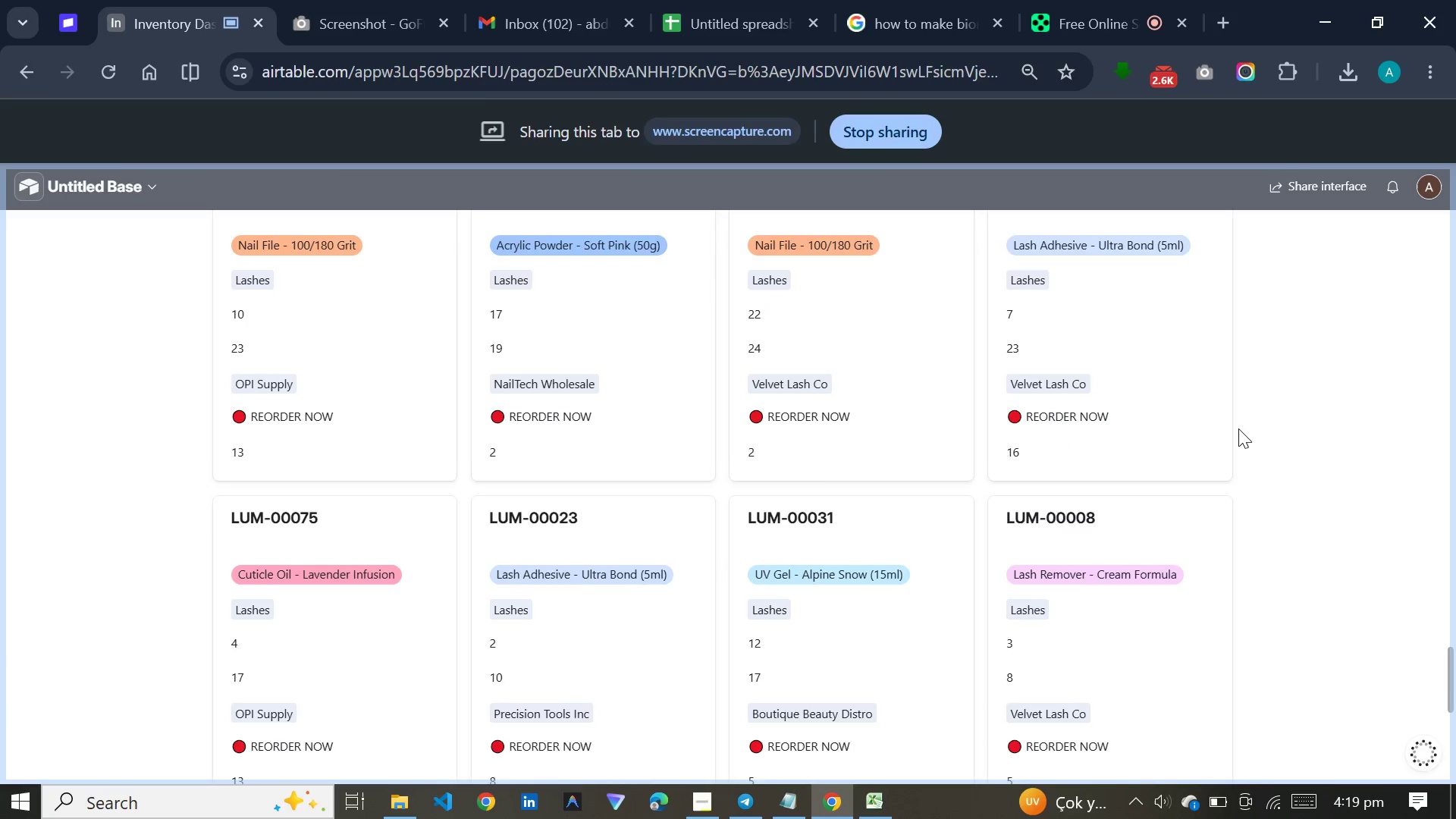 
scroll: coordinate [1240, 427], scroll_direction: up, amount: 43.0
 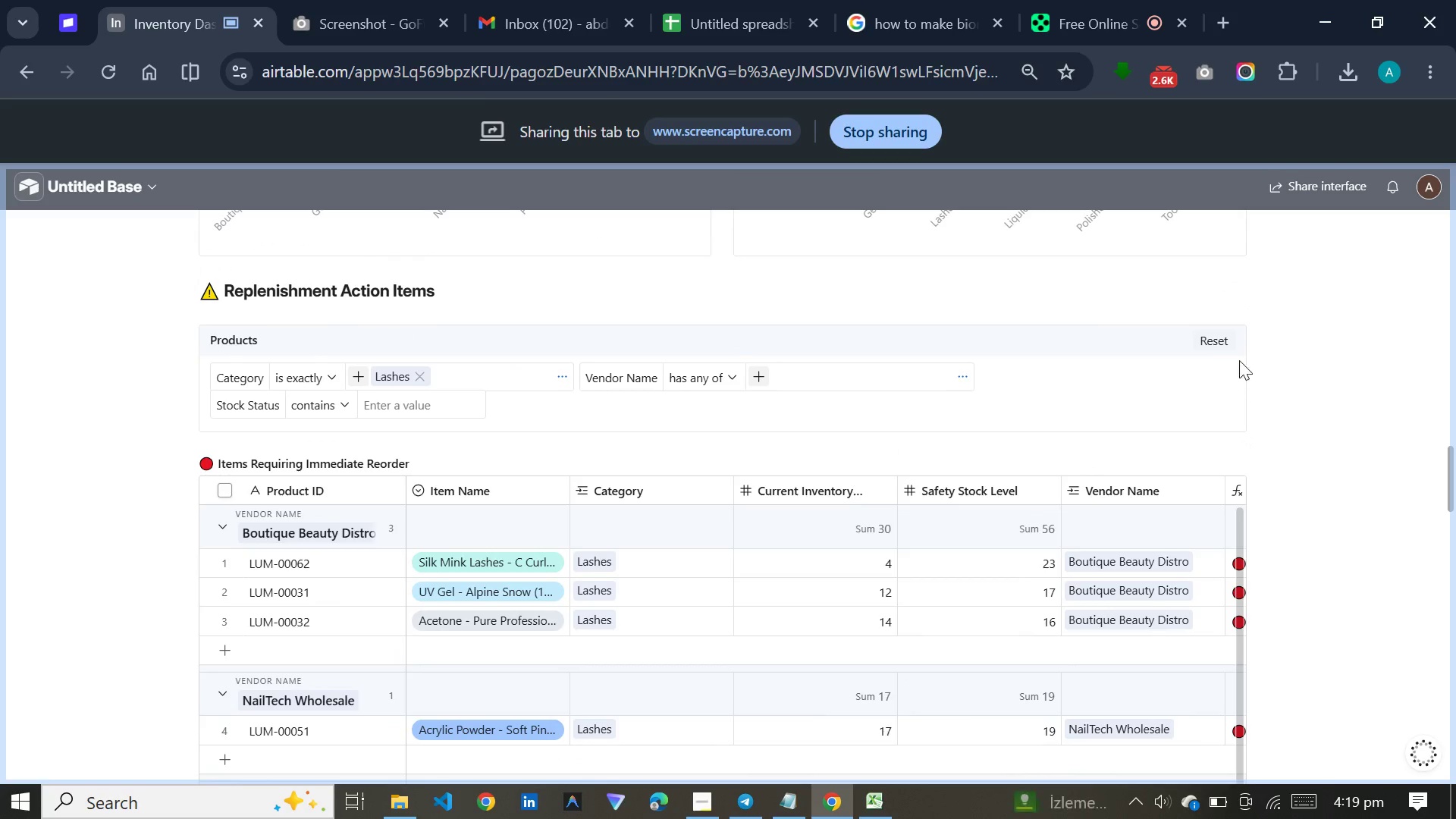 
left_click([1228, 340])
 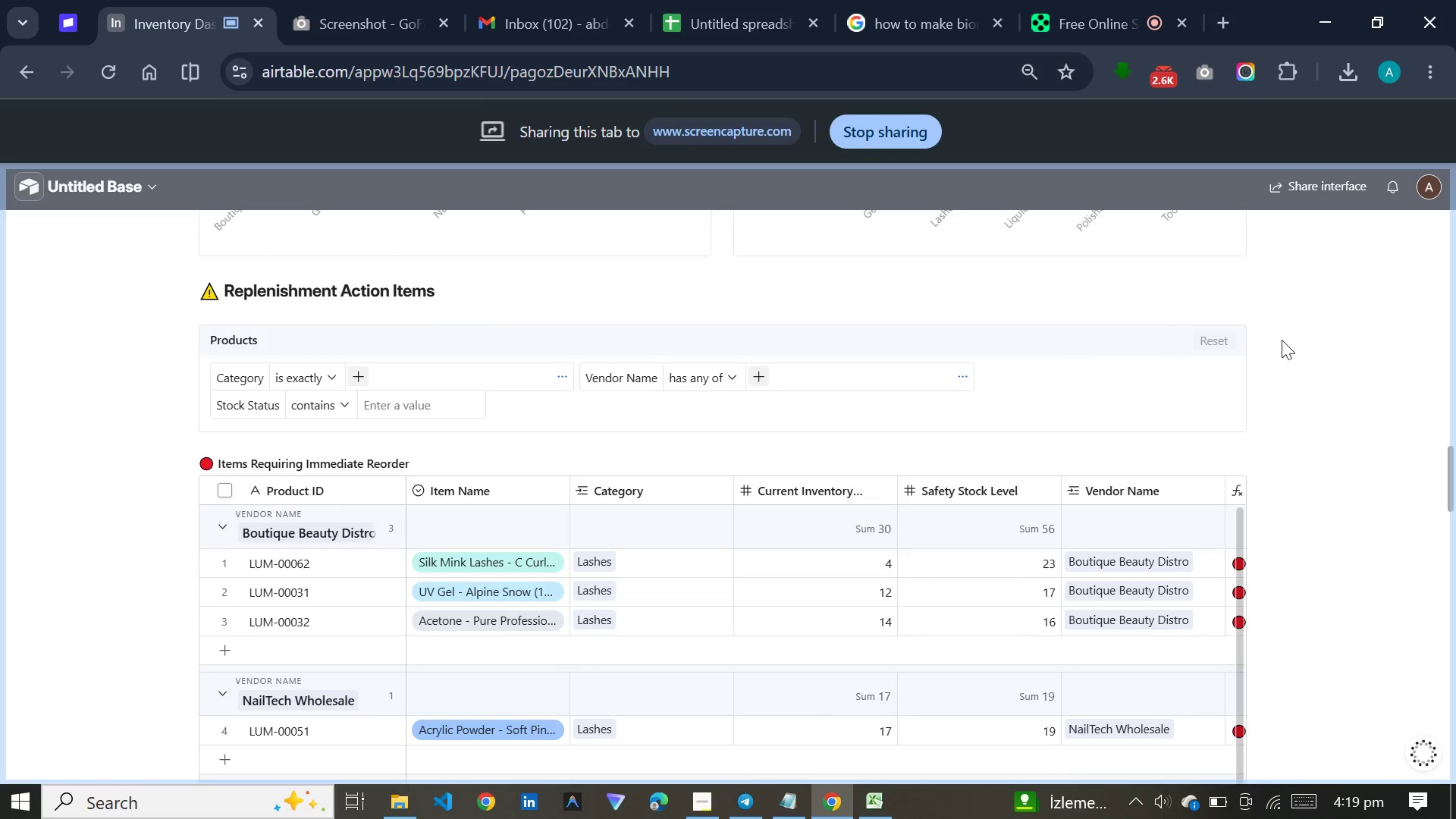 
scroll: coordinate [1301, 361], scroll_direction: up, amount: 4.0
 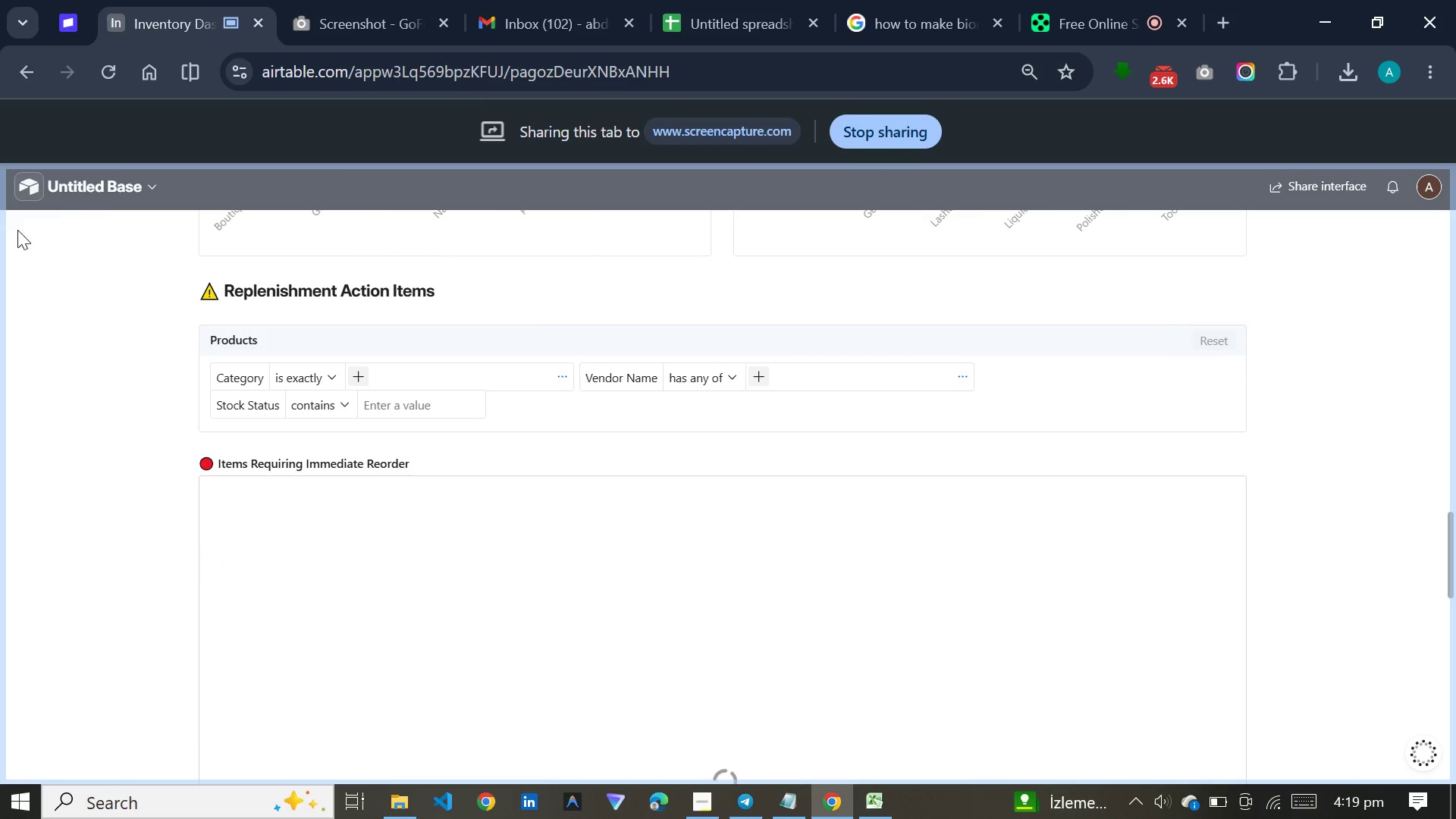 
mouse_move([111, 208])
 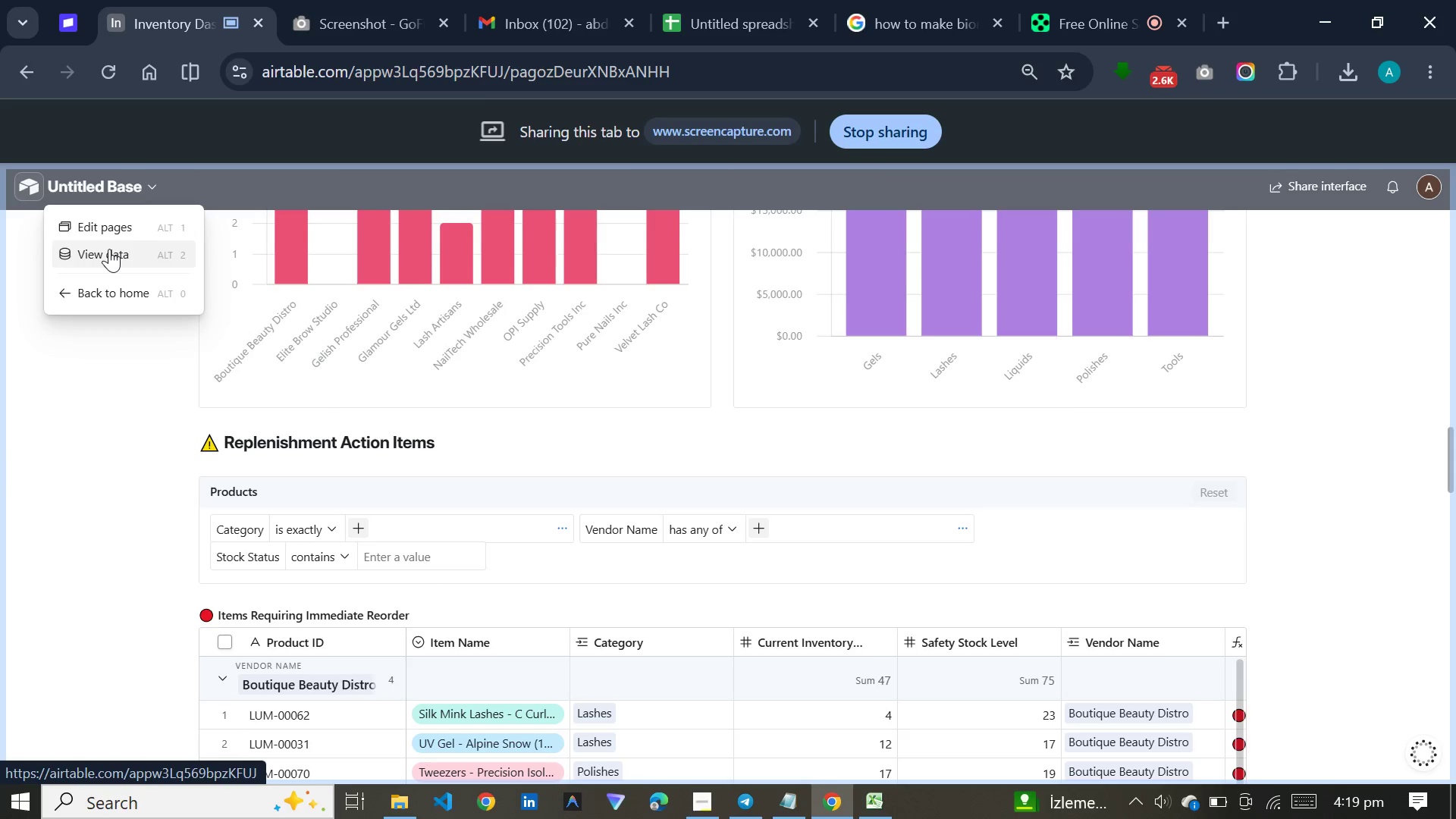 
left_click([109, 249])
 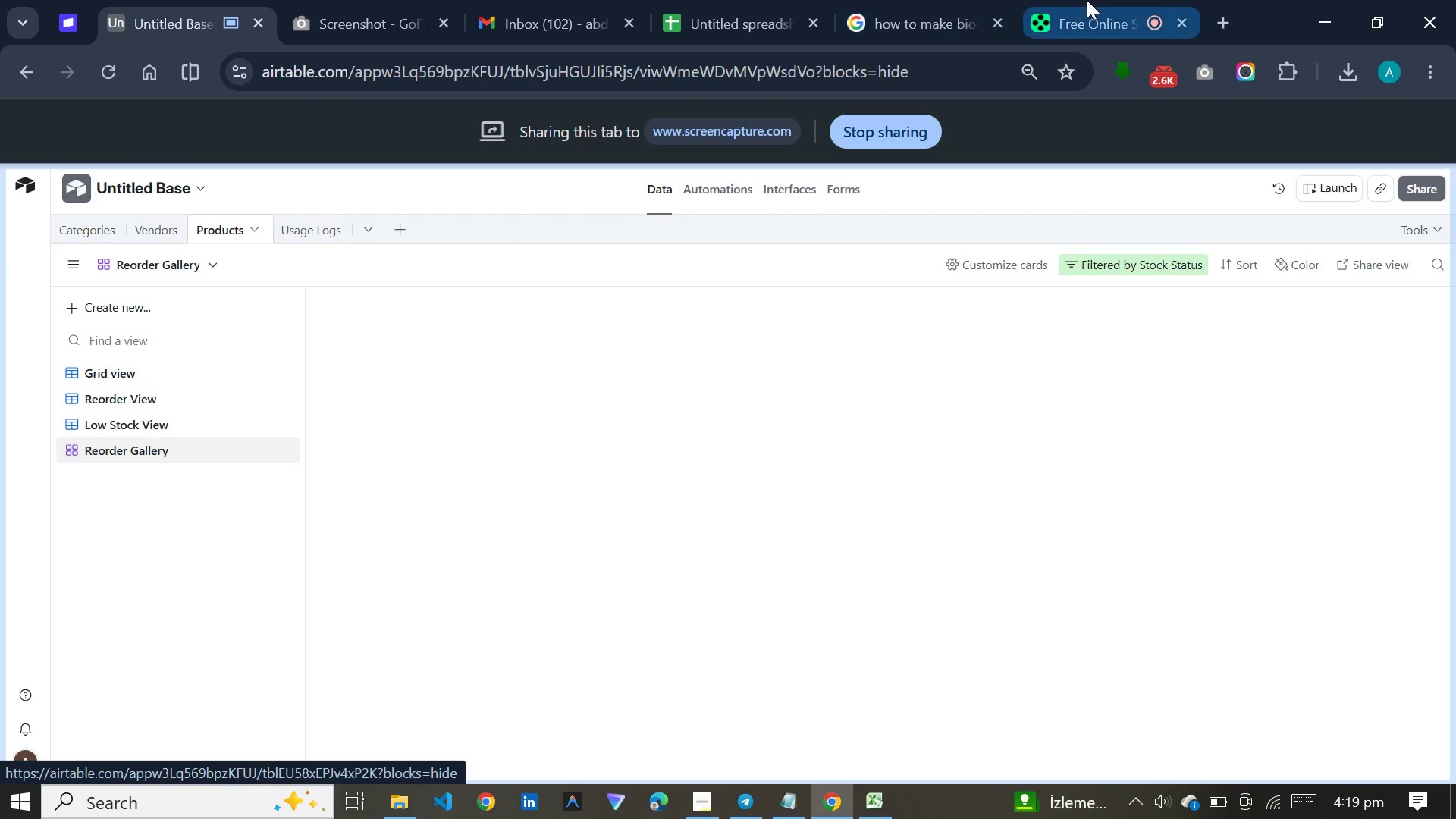 
wait(5.03)
 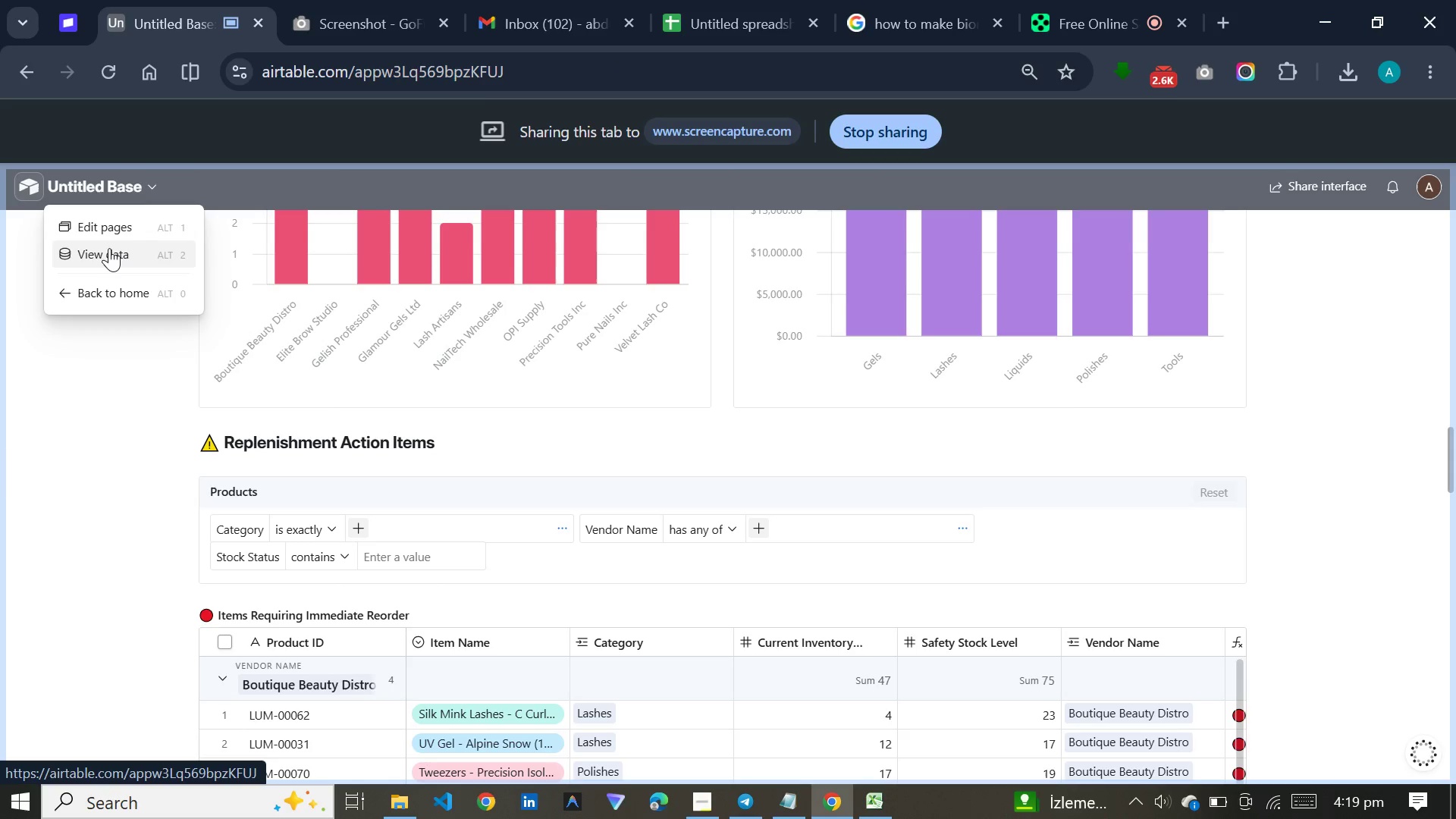 
left_click([1087, 0])
 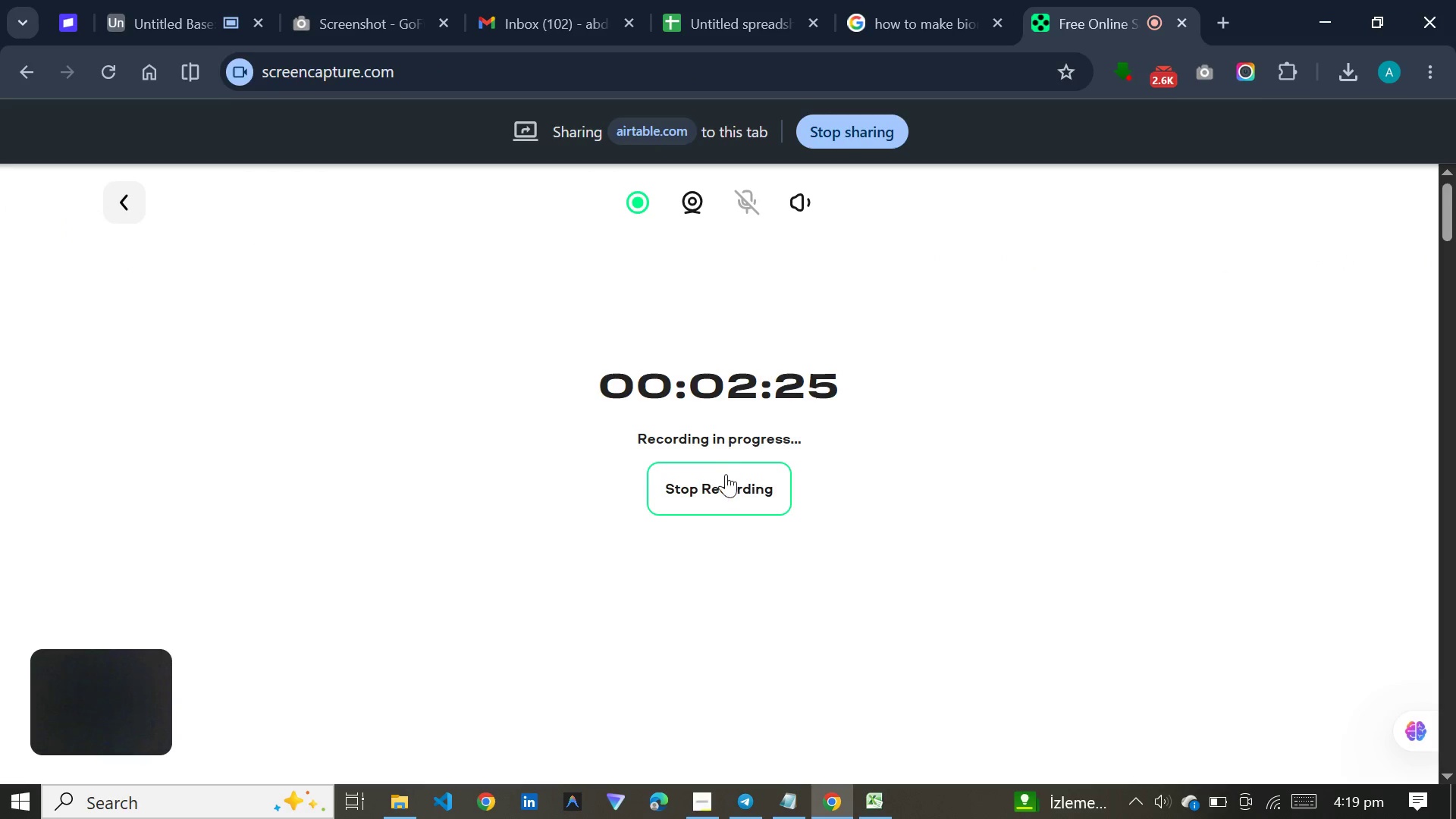 
left_click([724, 483])
 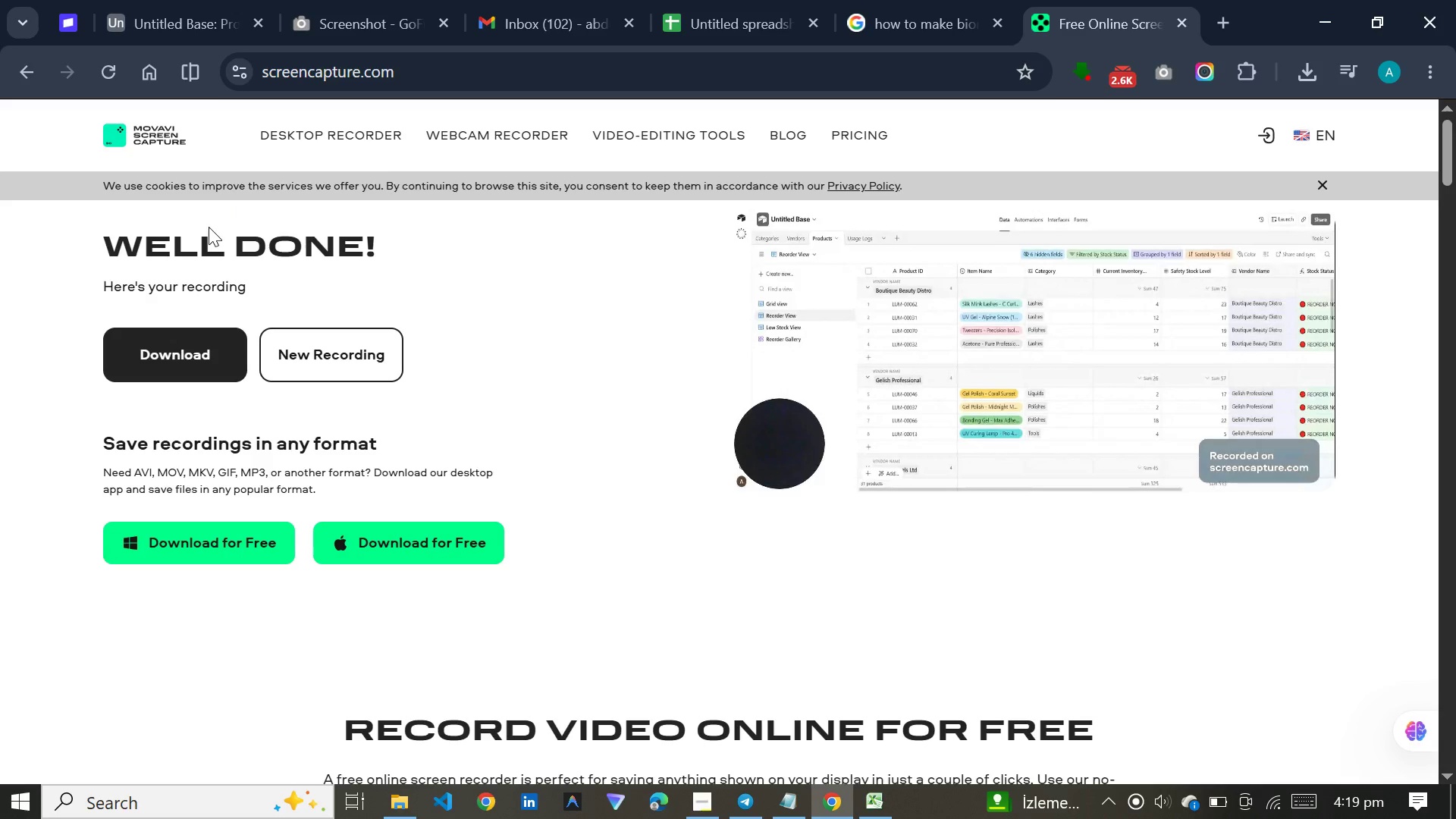 
wait(5.89)
 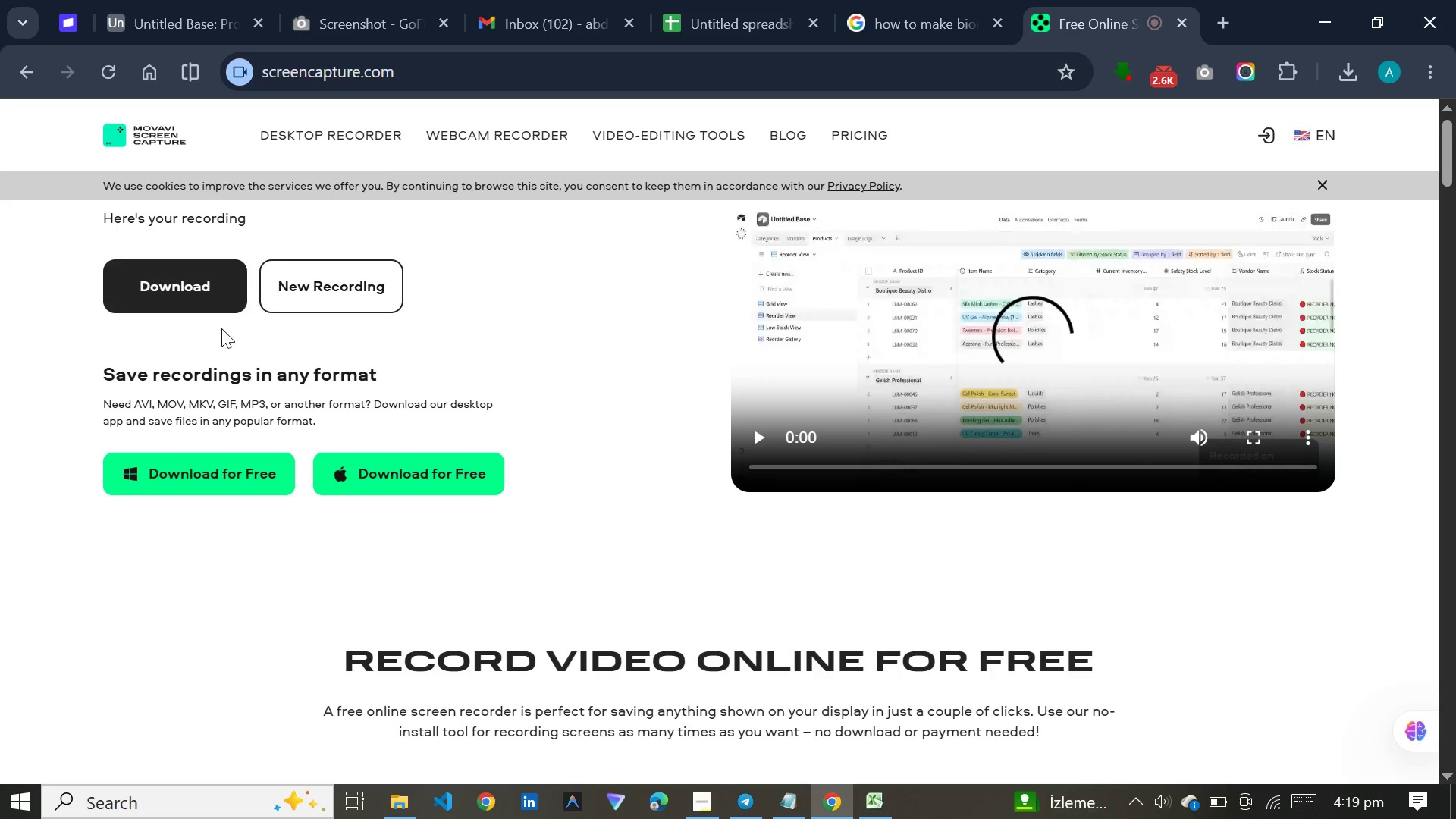 
left_click([178, 347])
 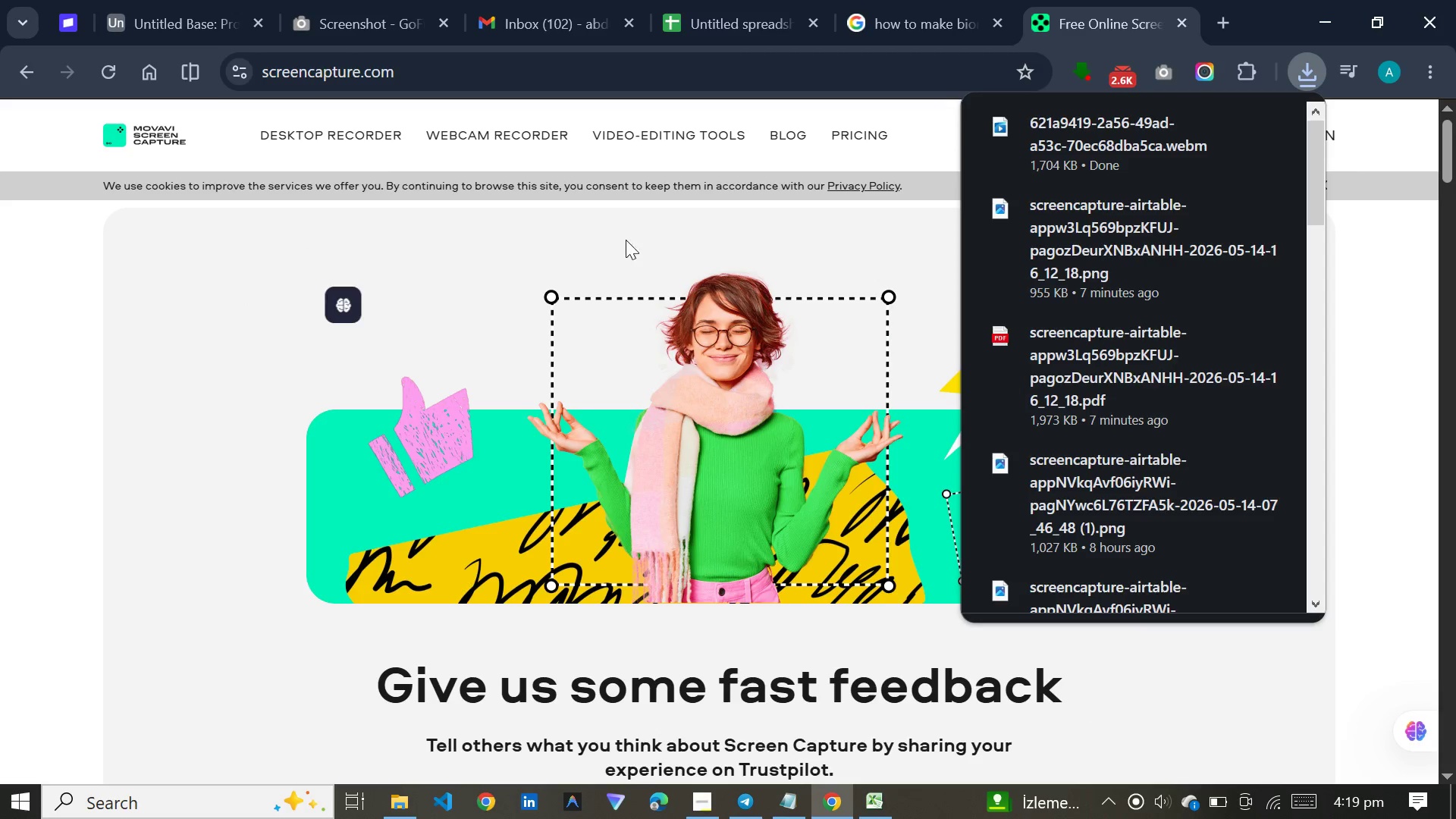 
left_click([1386, 289])
 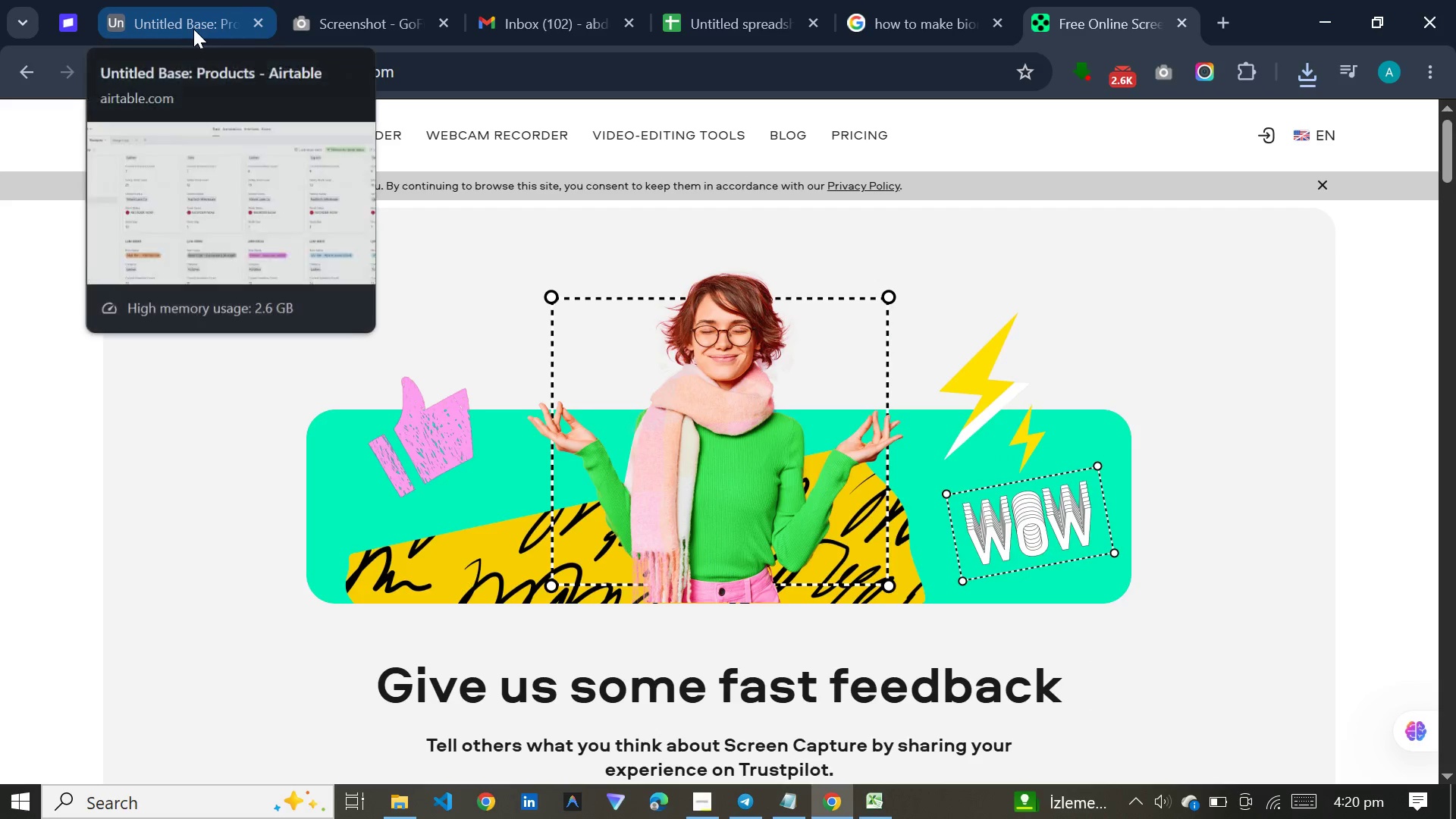 
left_click([193, 29])
 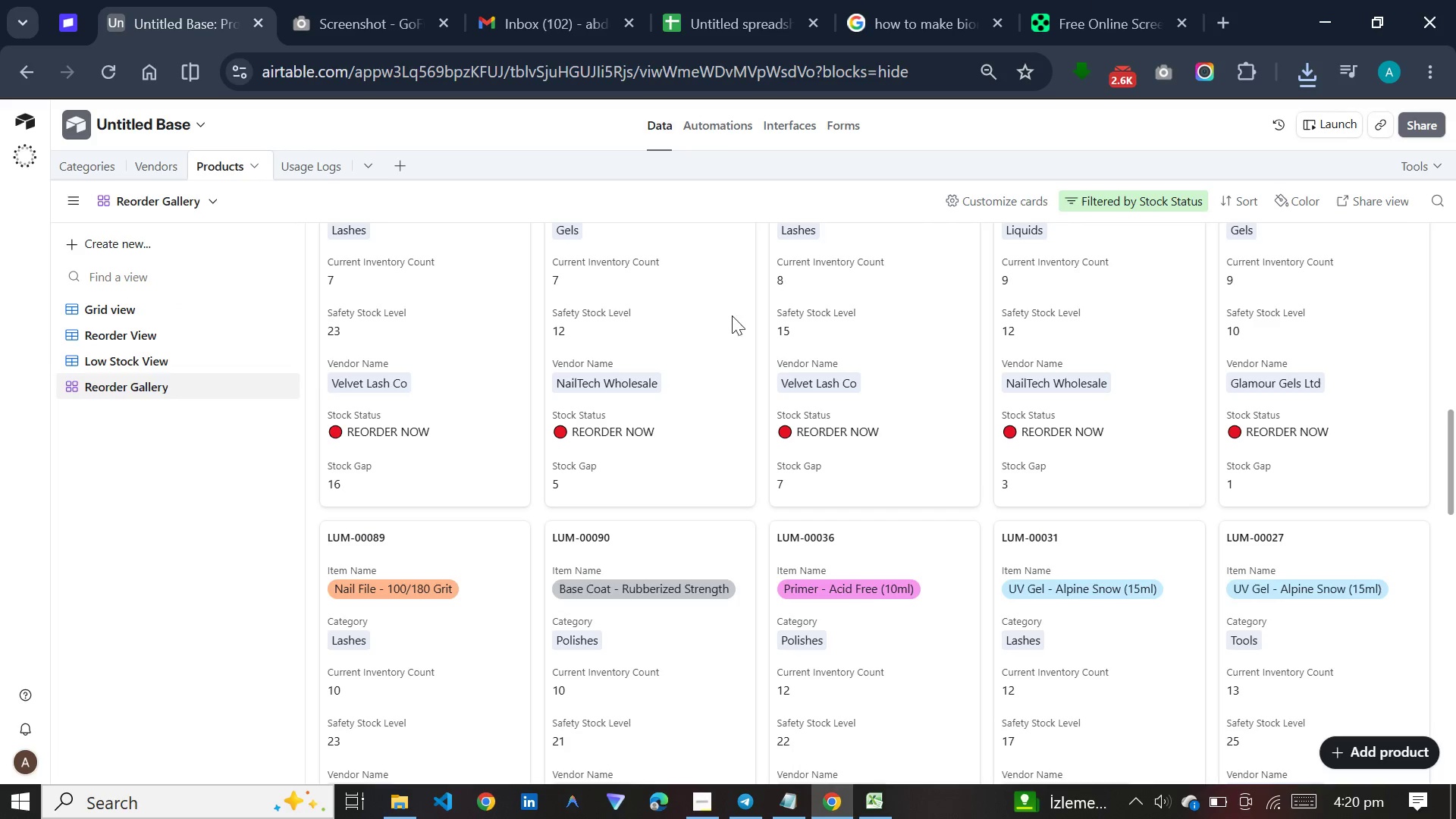 
scroll: coordinate [1175, 420], scroll_direction: up, amount: 31.0
 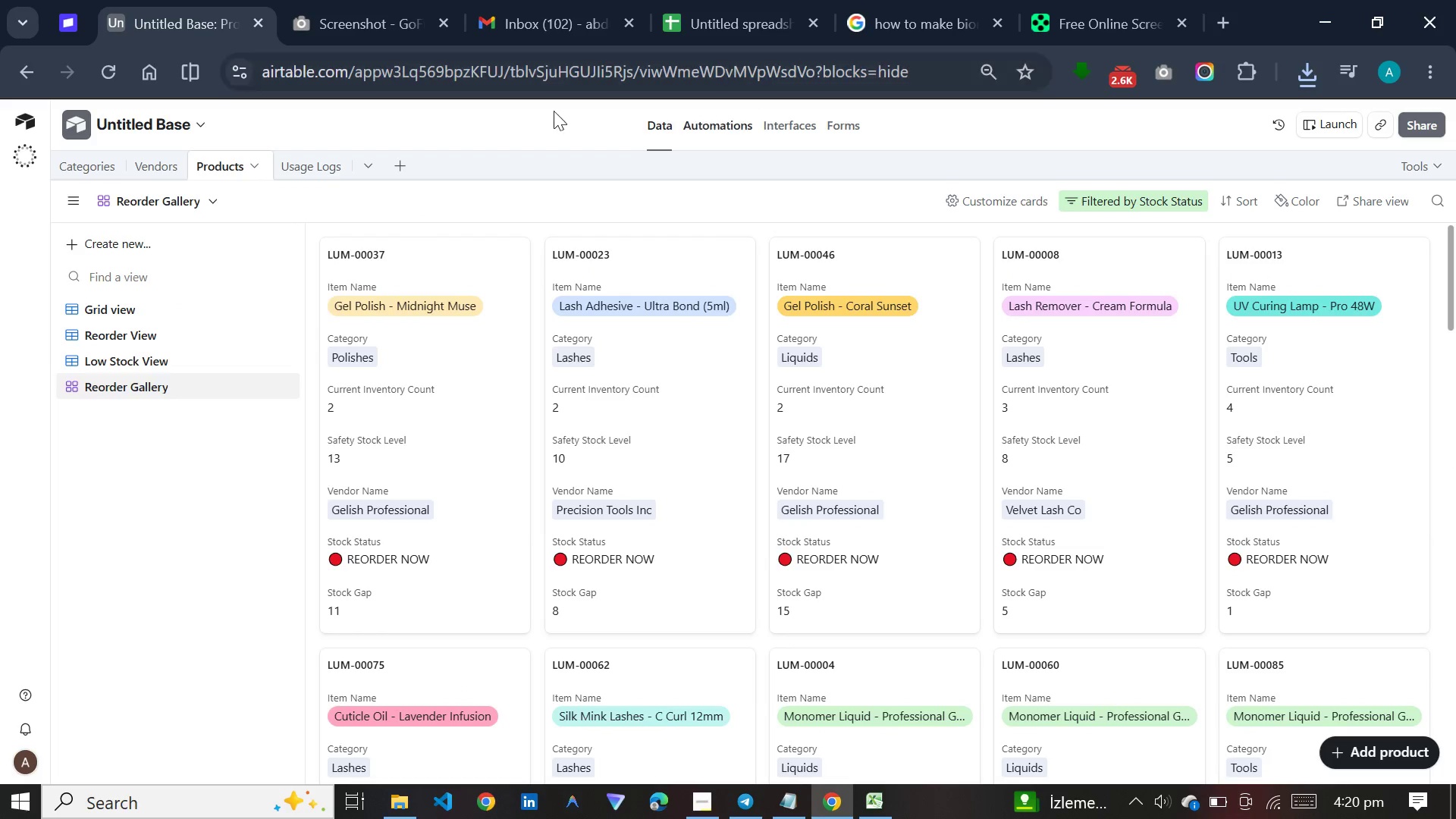 
left_click([70, 173])
 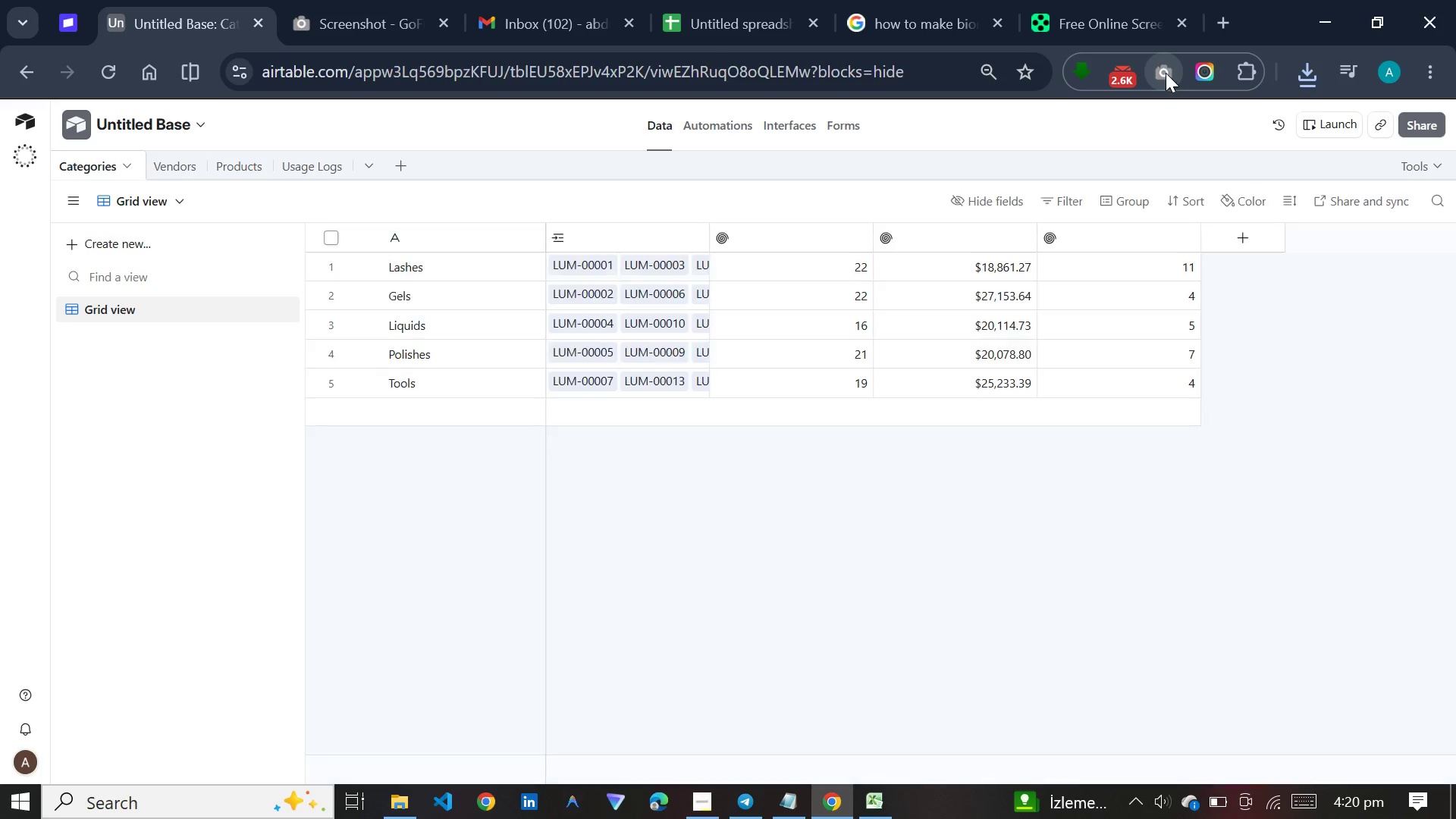 
left_click([1166, 73])
 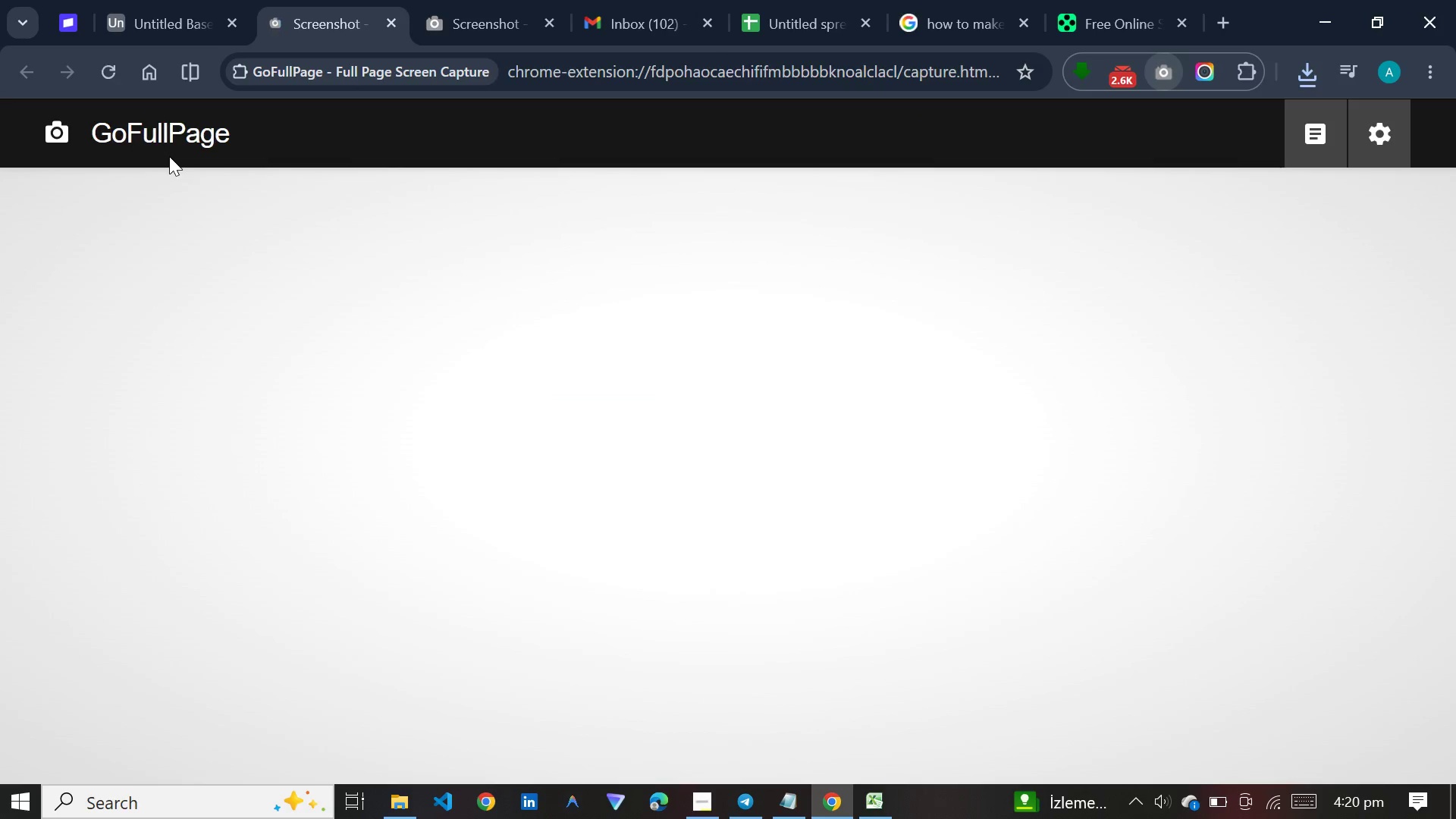 
left_click([126, 0])
 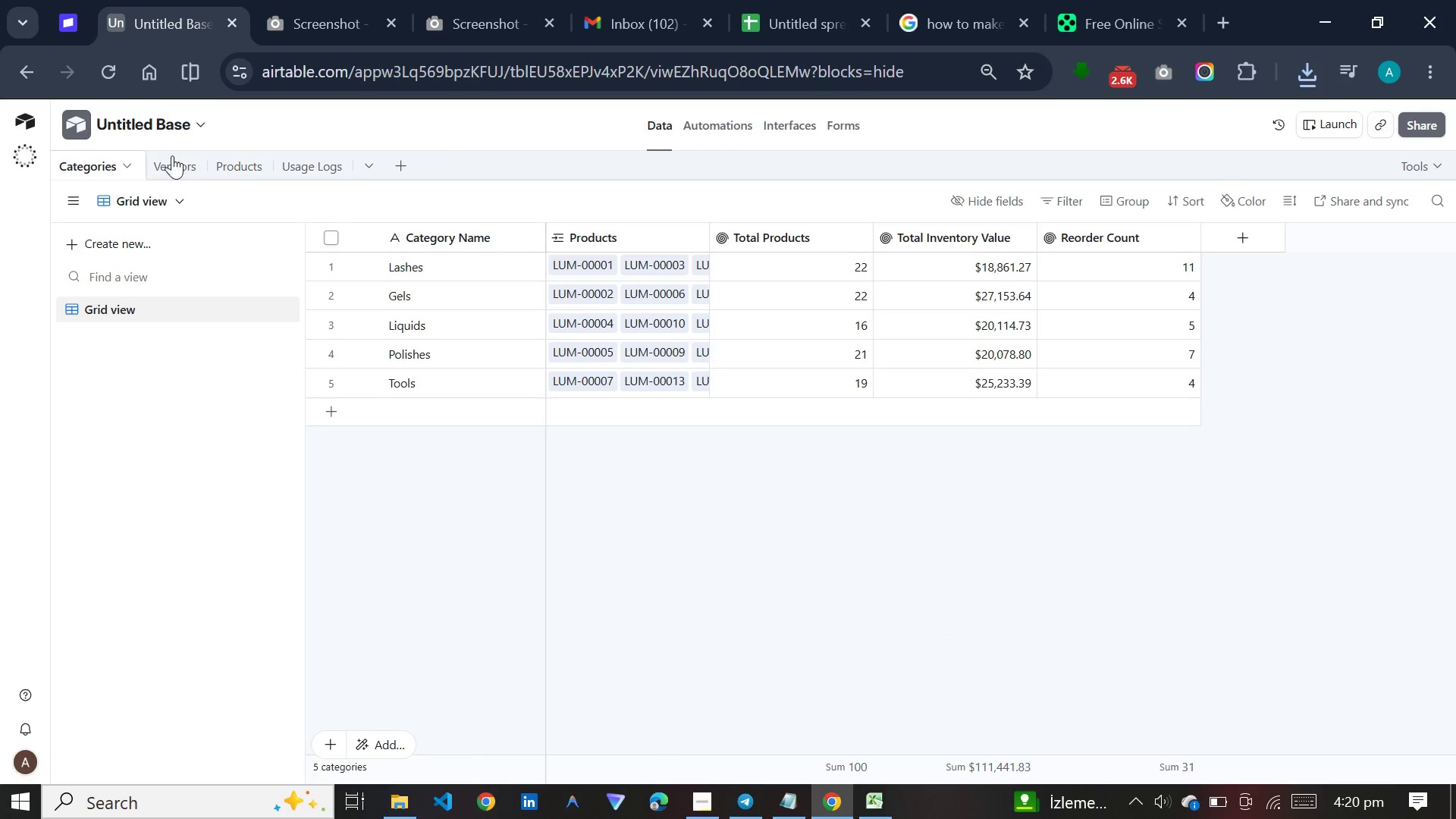 
left_click([172, 158])
 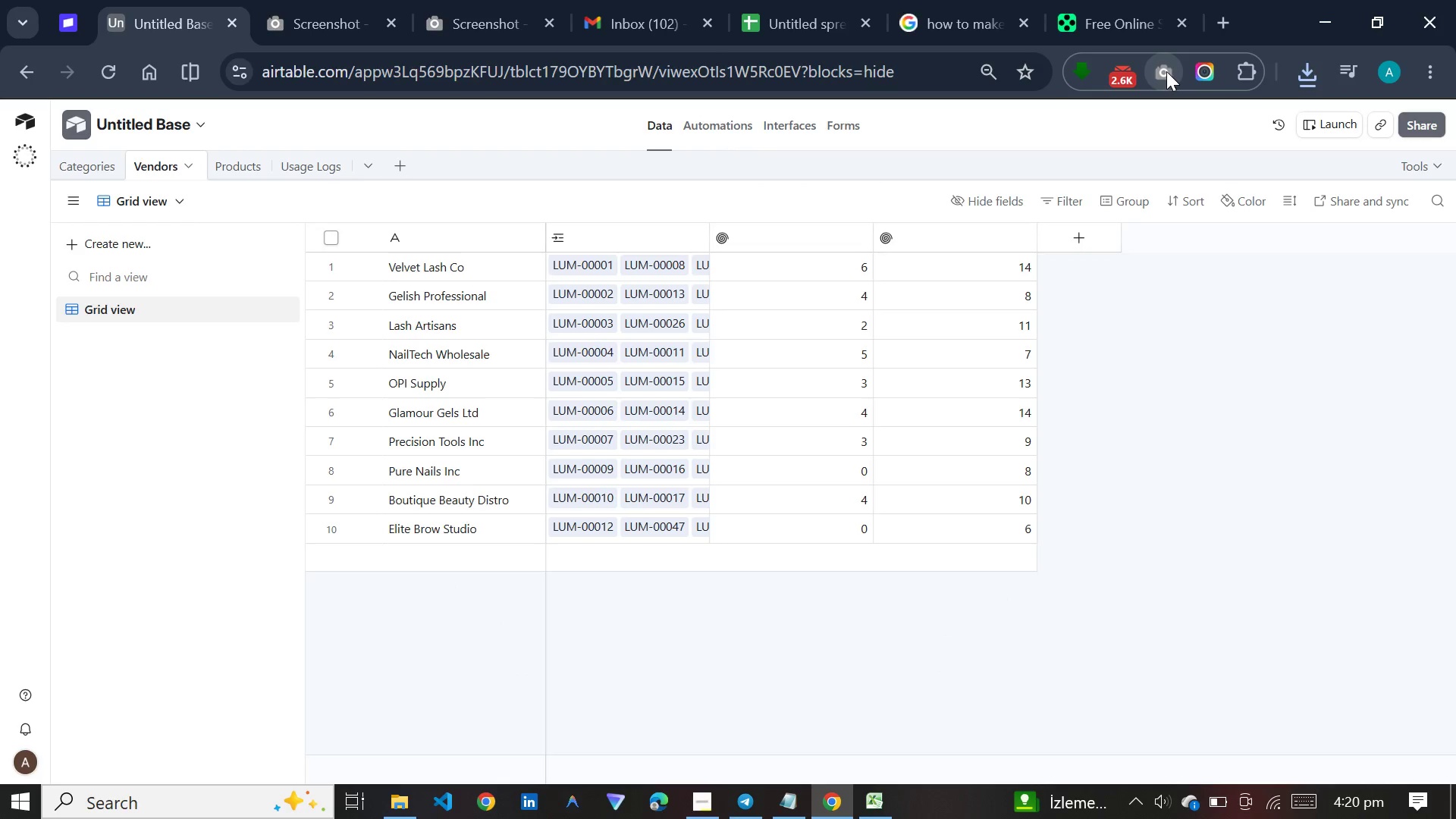 
left_click([1166, 71])
 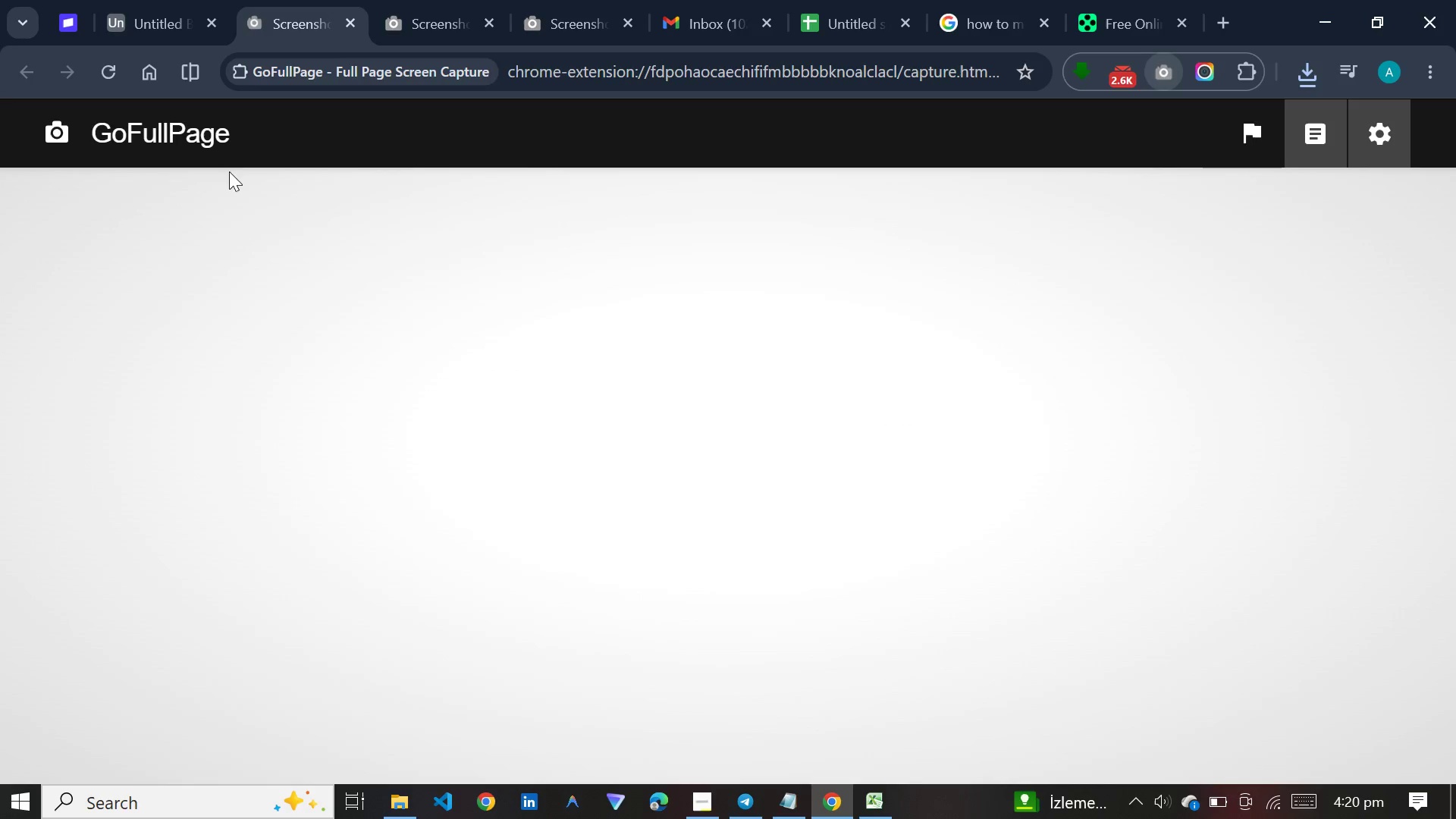 
left_click([138, 3])
 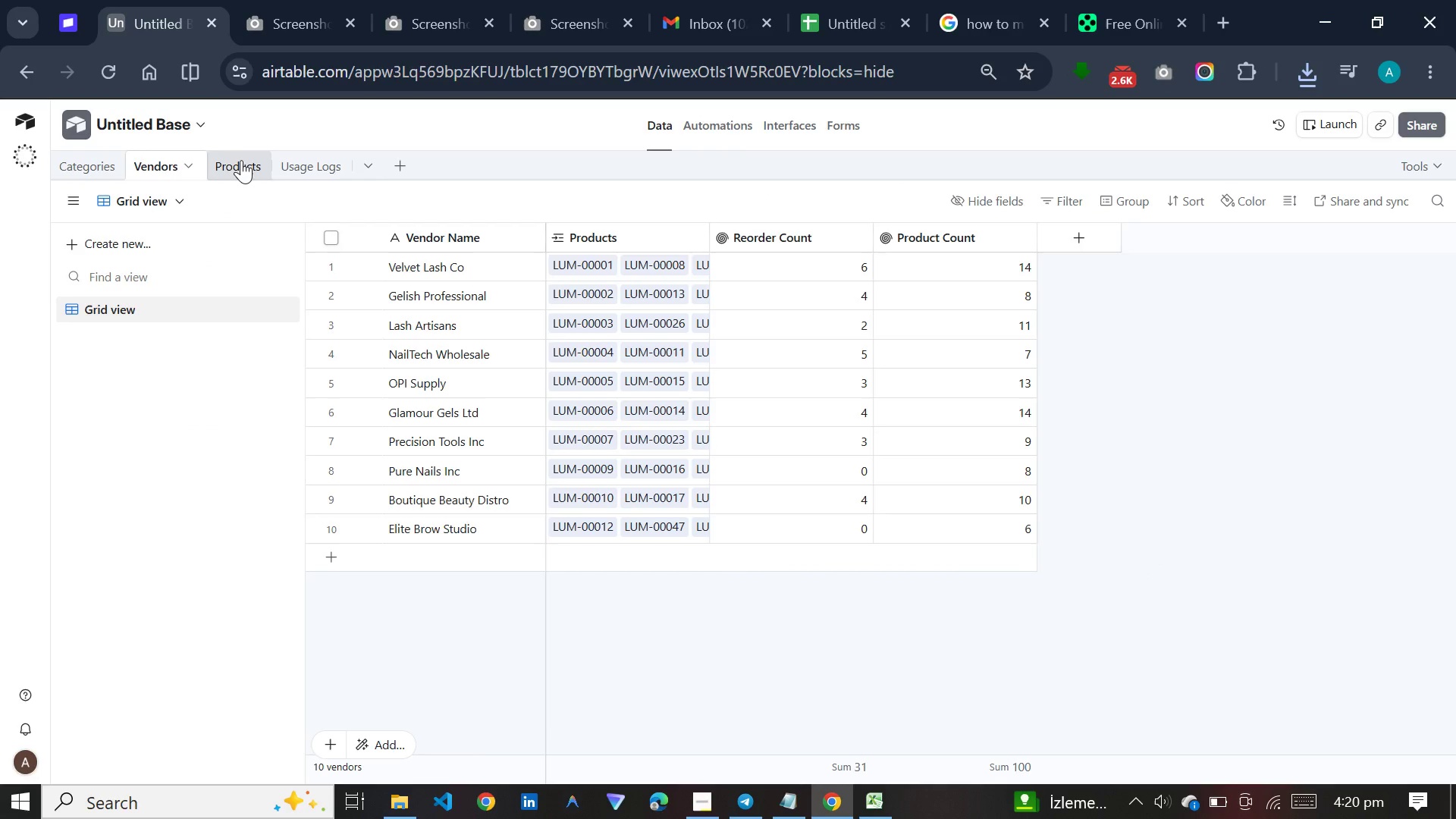 
left_click([241, 162])
 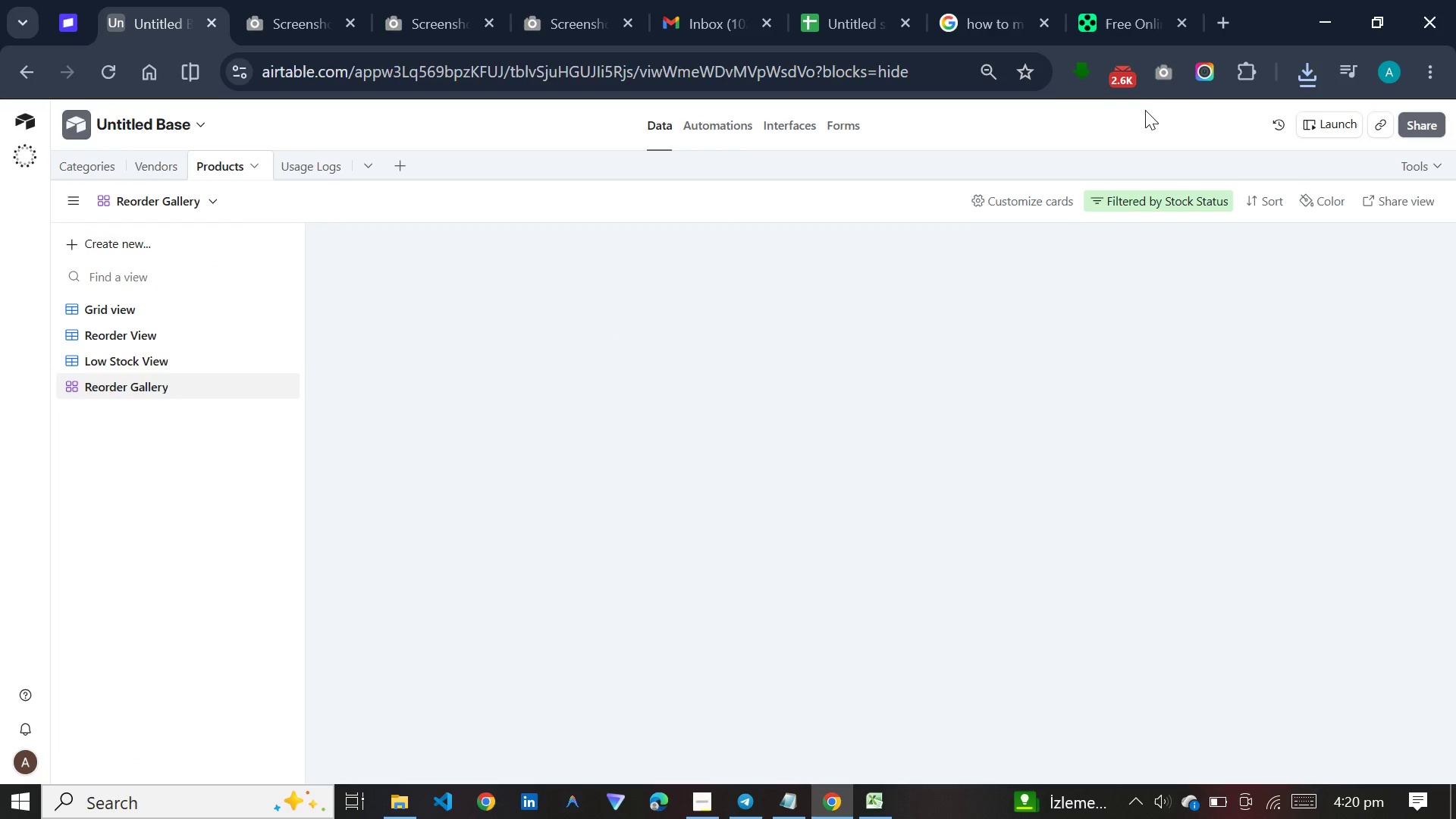 
mouse_move([1144, 77])
 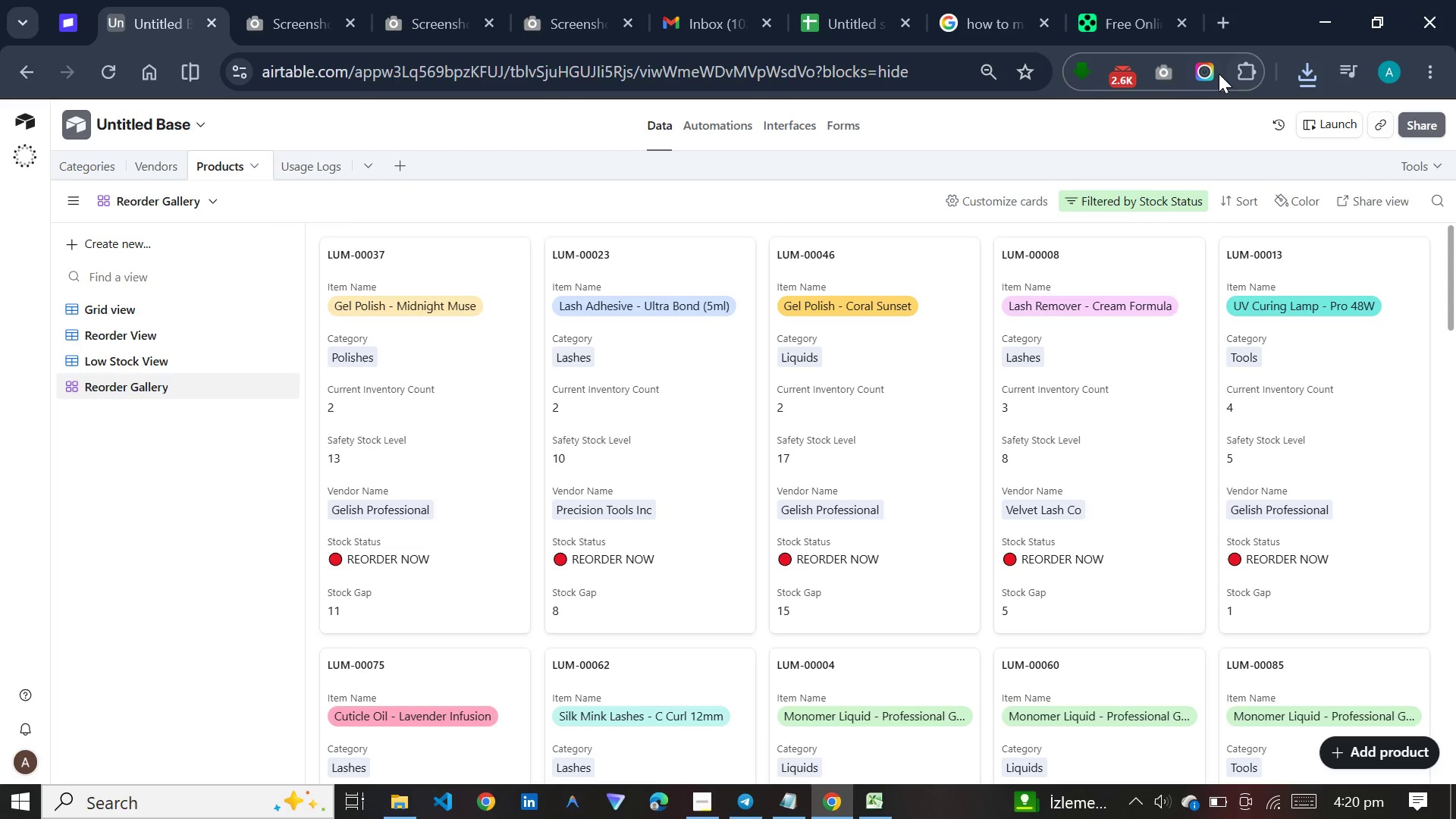 
left_click([1212, 74])
 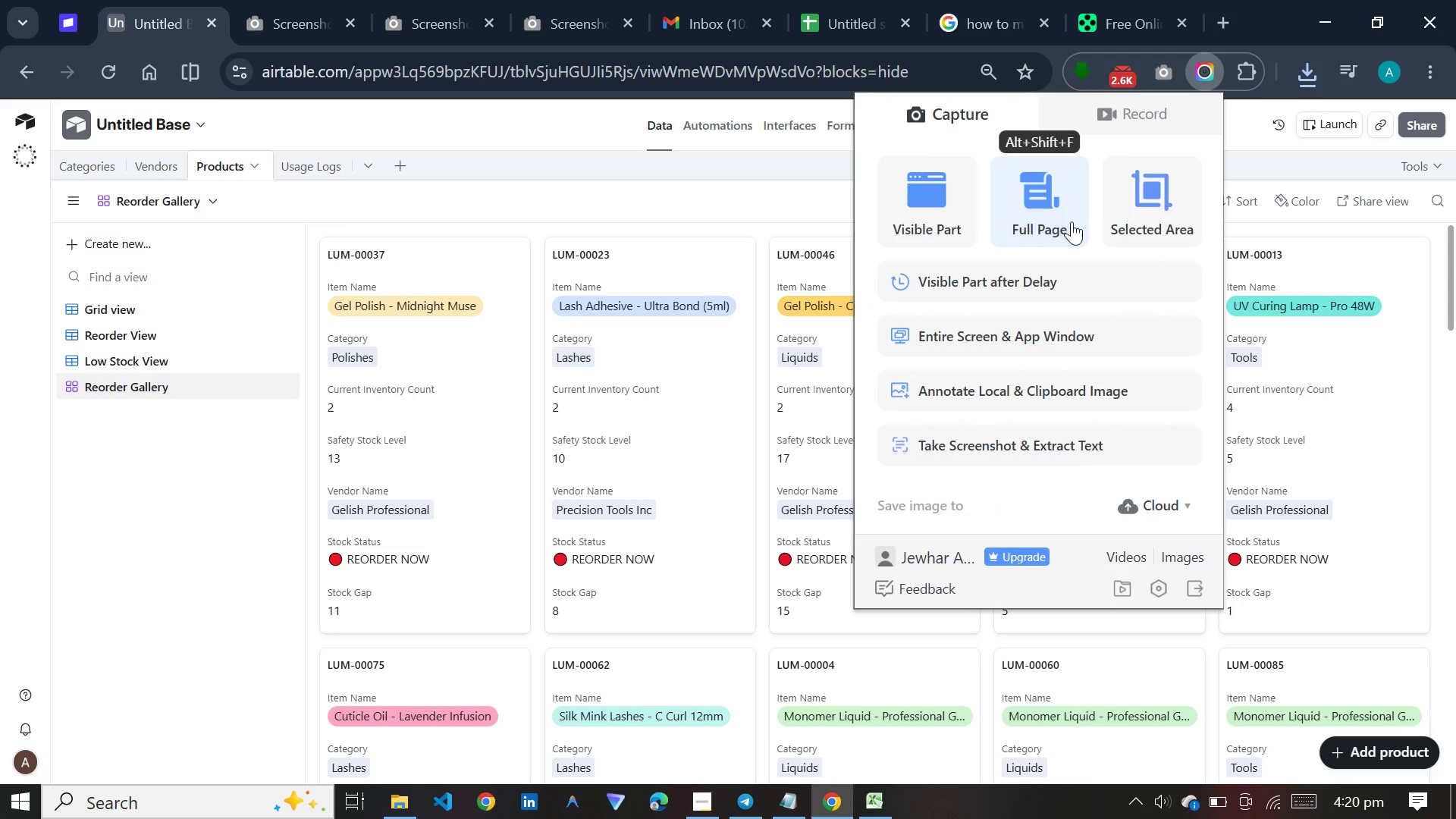 
left_click([1124, 201])
 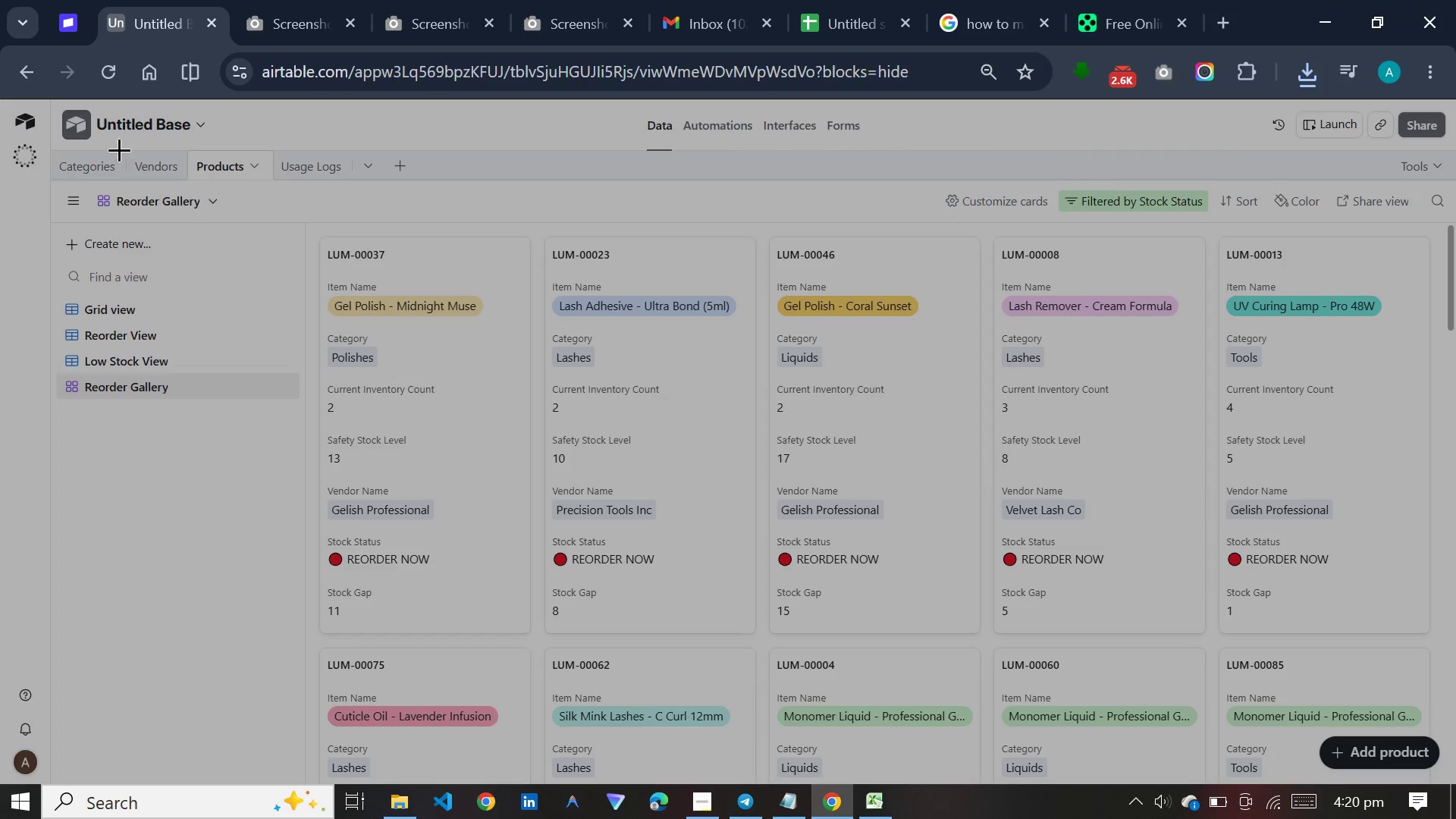 
left_click_drag(start_coordinate=[43, 113], to_coordinate=[1455, 786])
 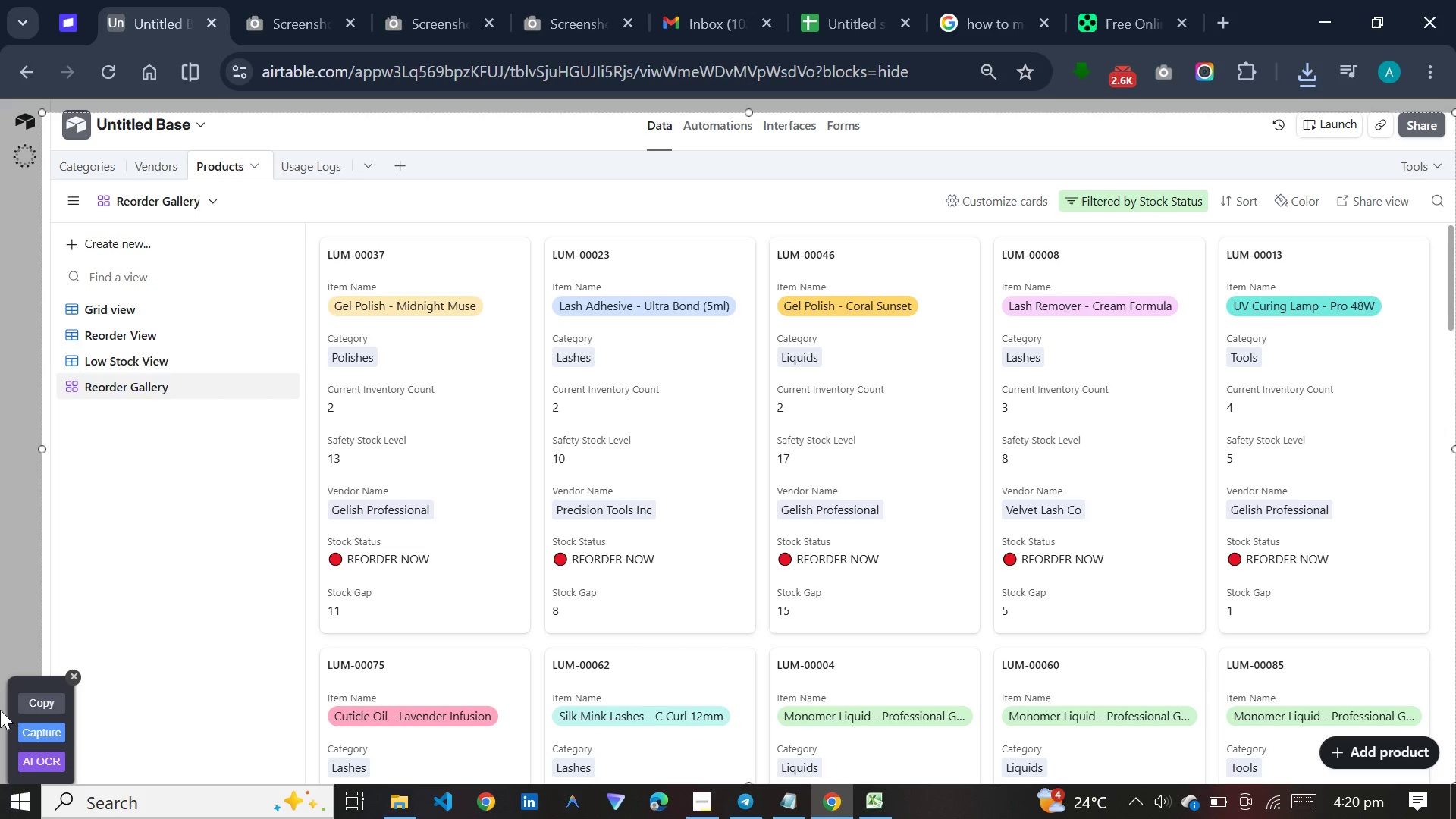 
left_click([36, 724])
 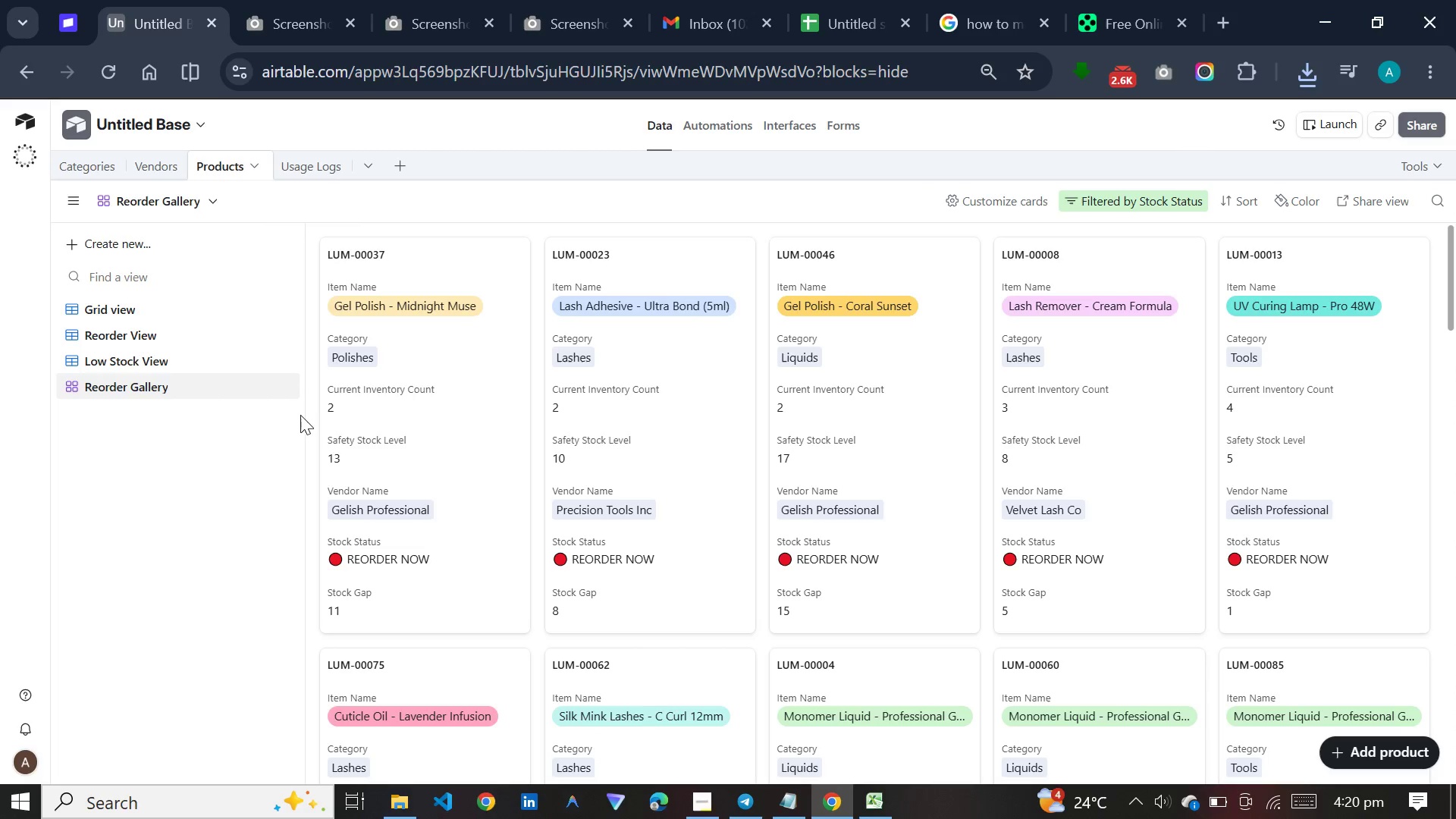 
mouse_move([403, 308])
 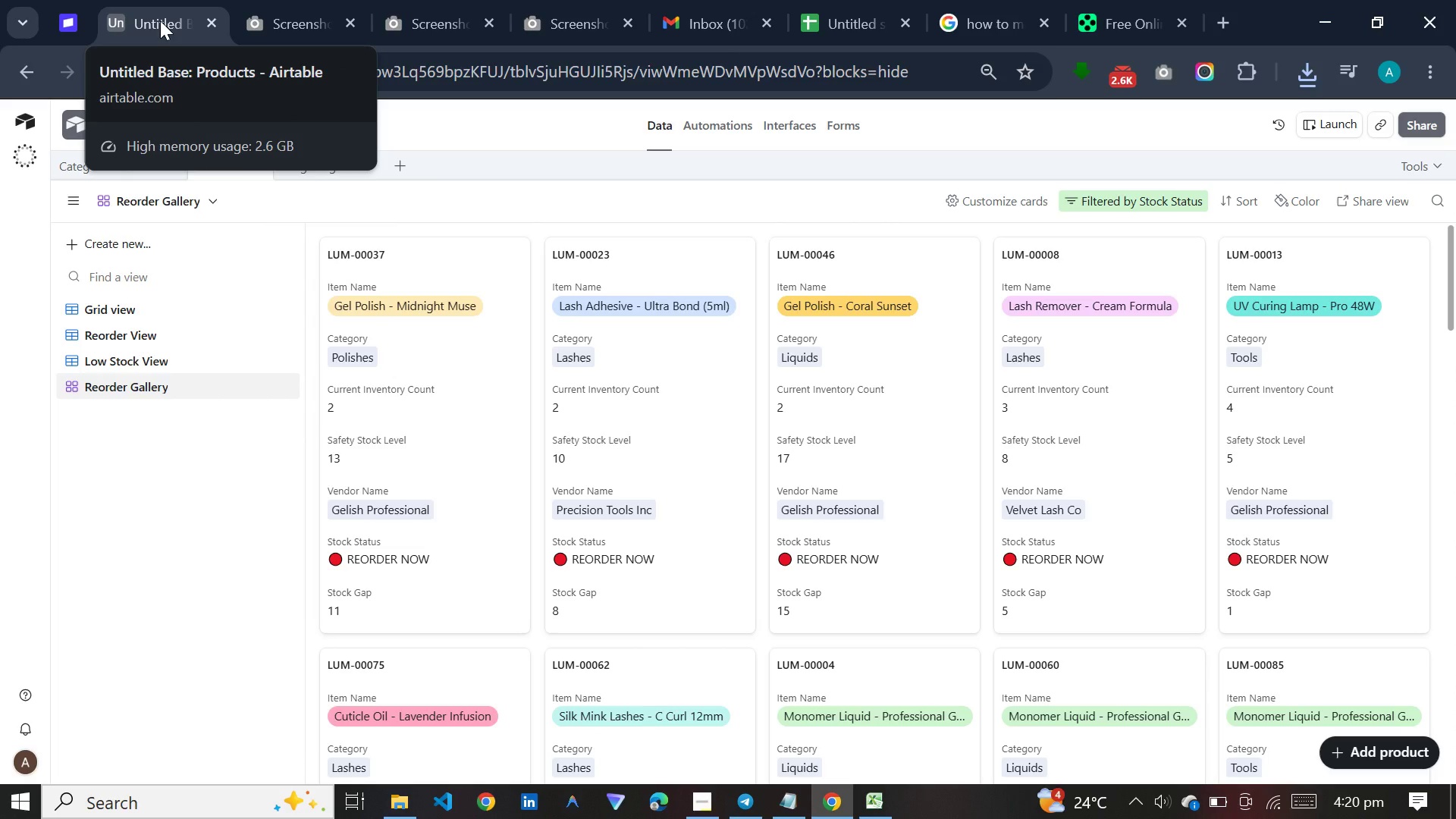 
wait(9.87)
 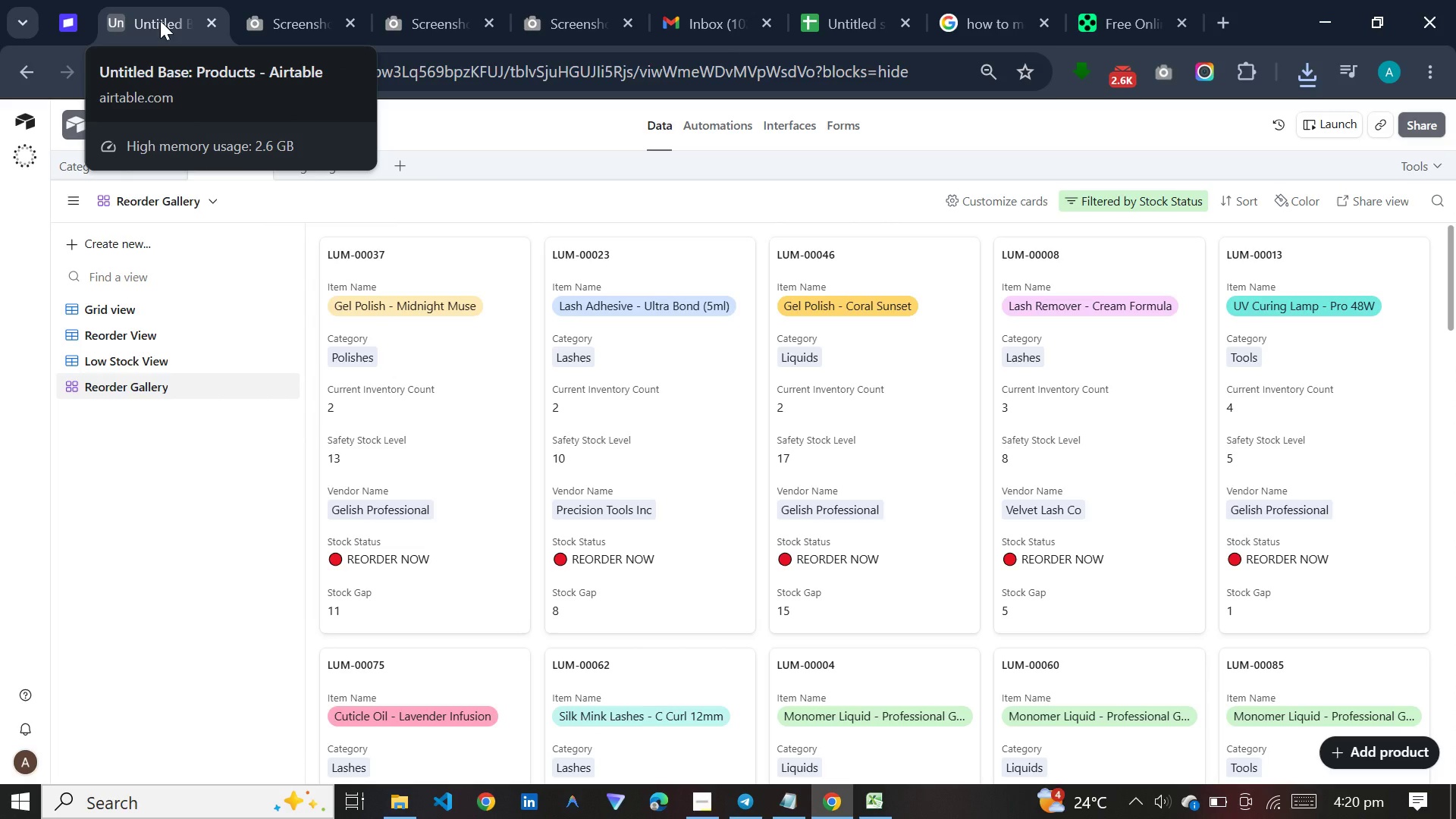 
left_click([123, 310])
 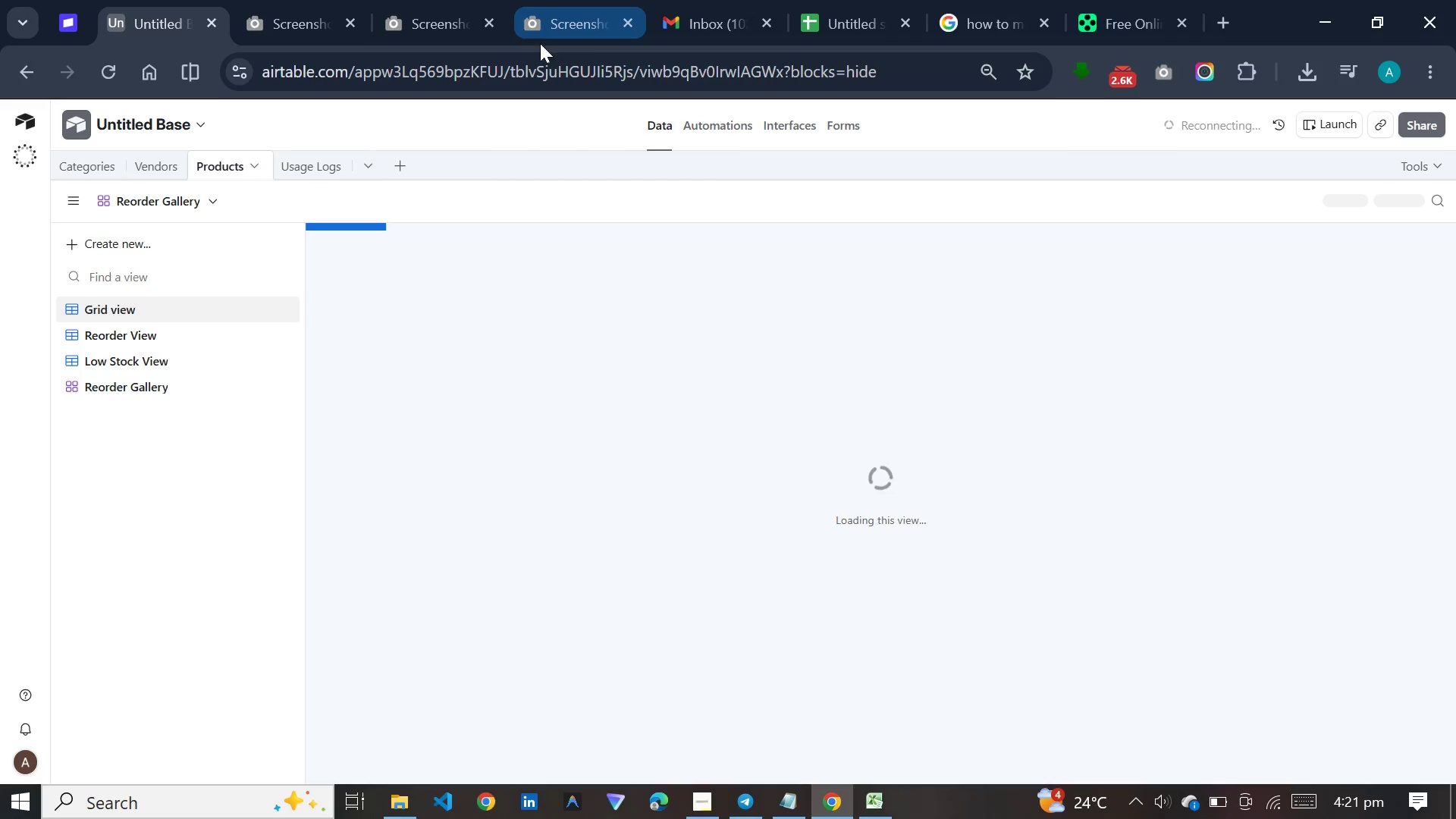 
mouse_move([1163, 86])
 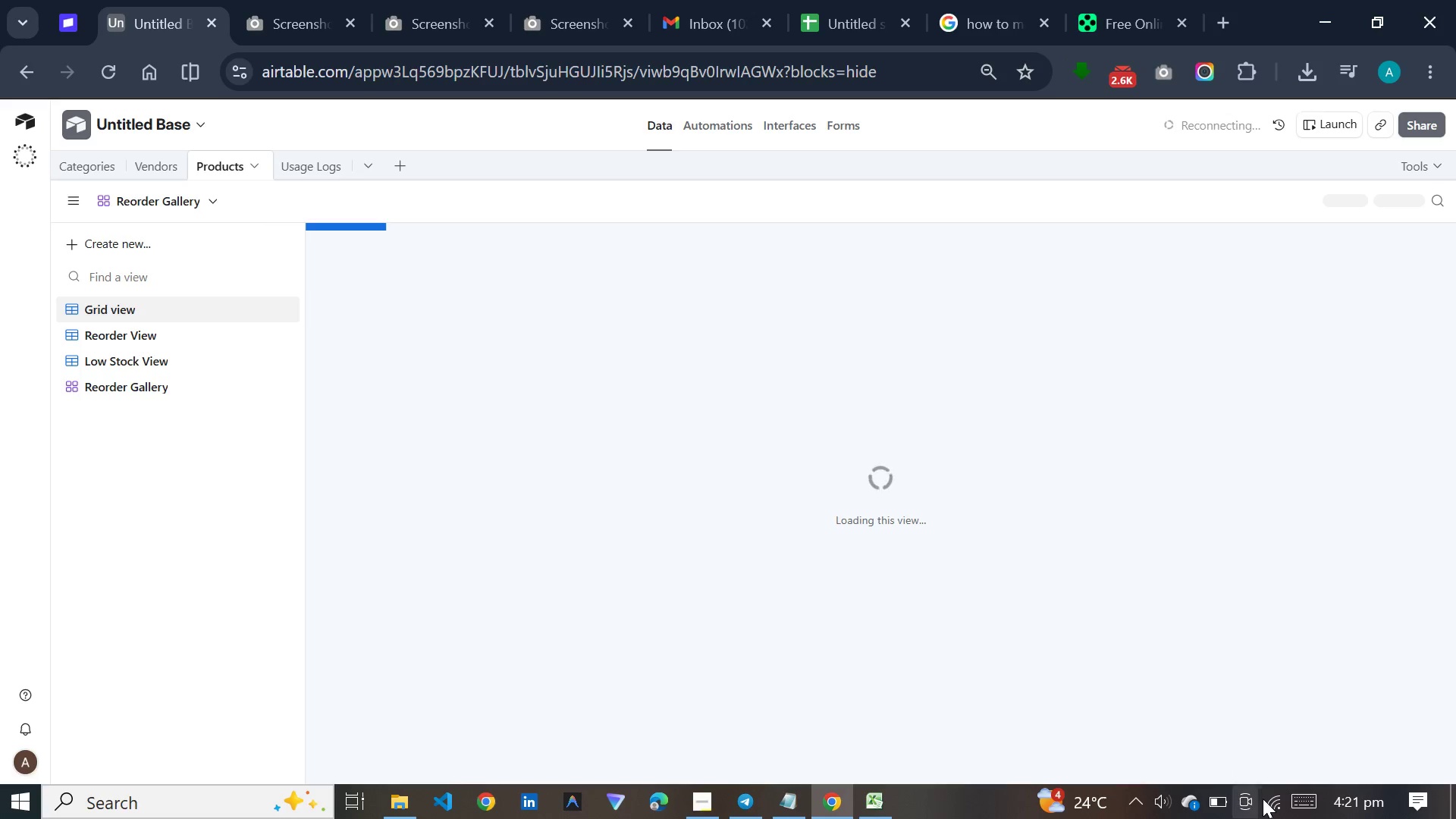 
left_click([1270, 811])
 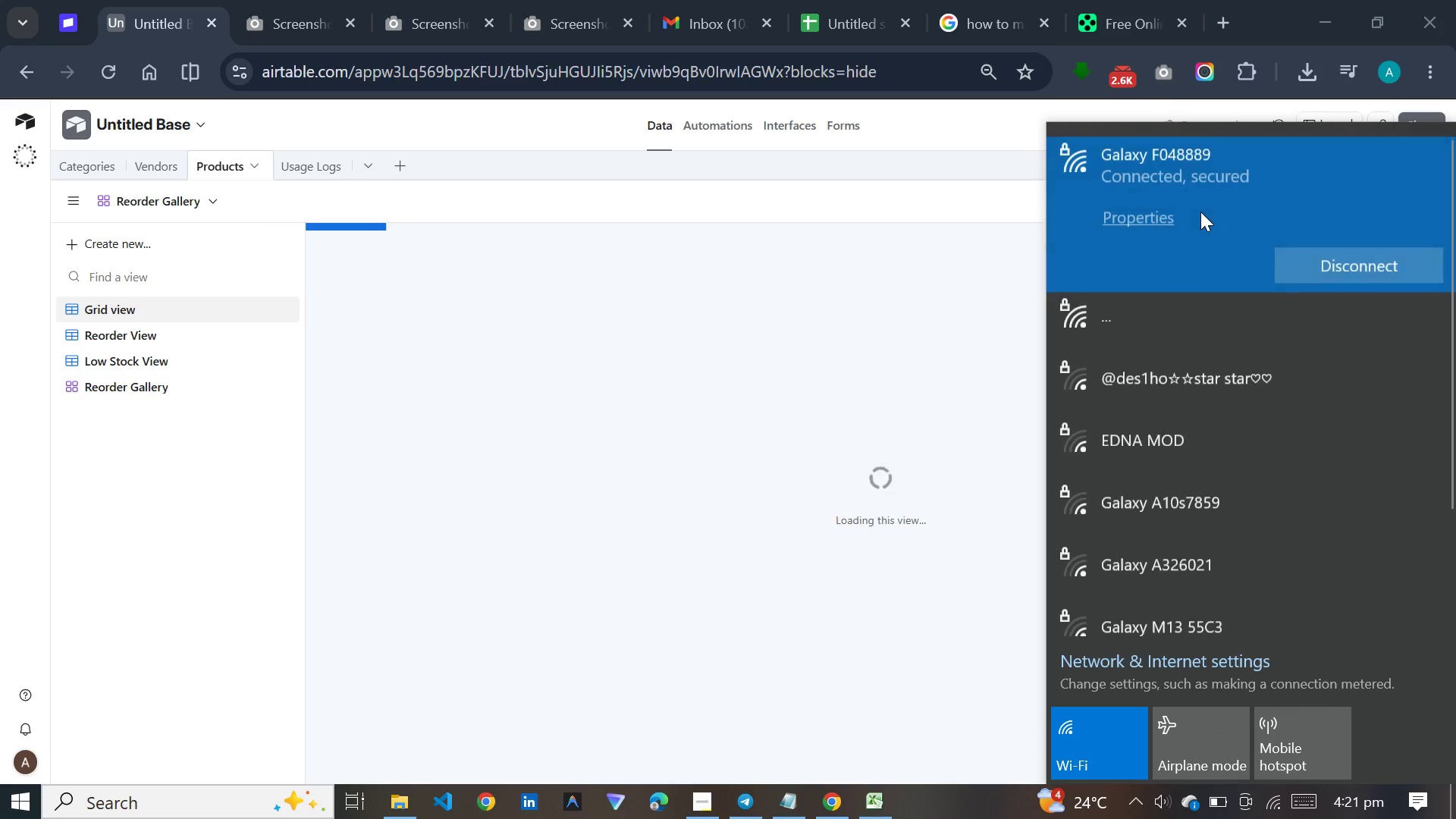 
left_click([1308, 255])
 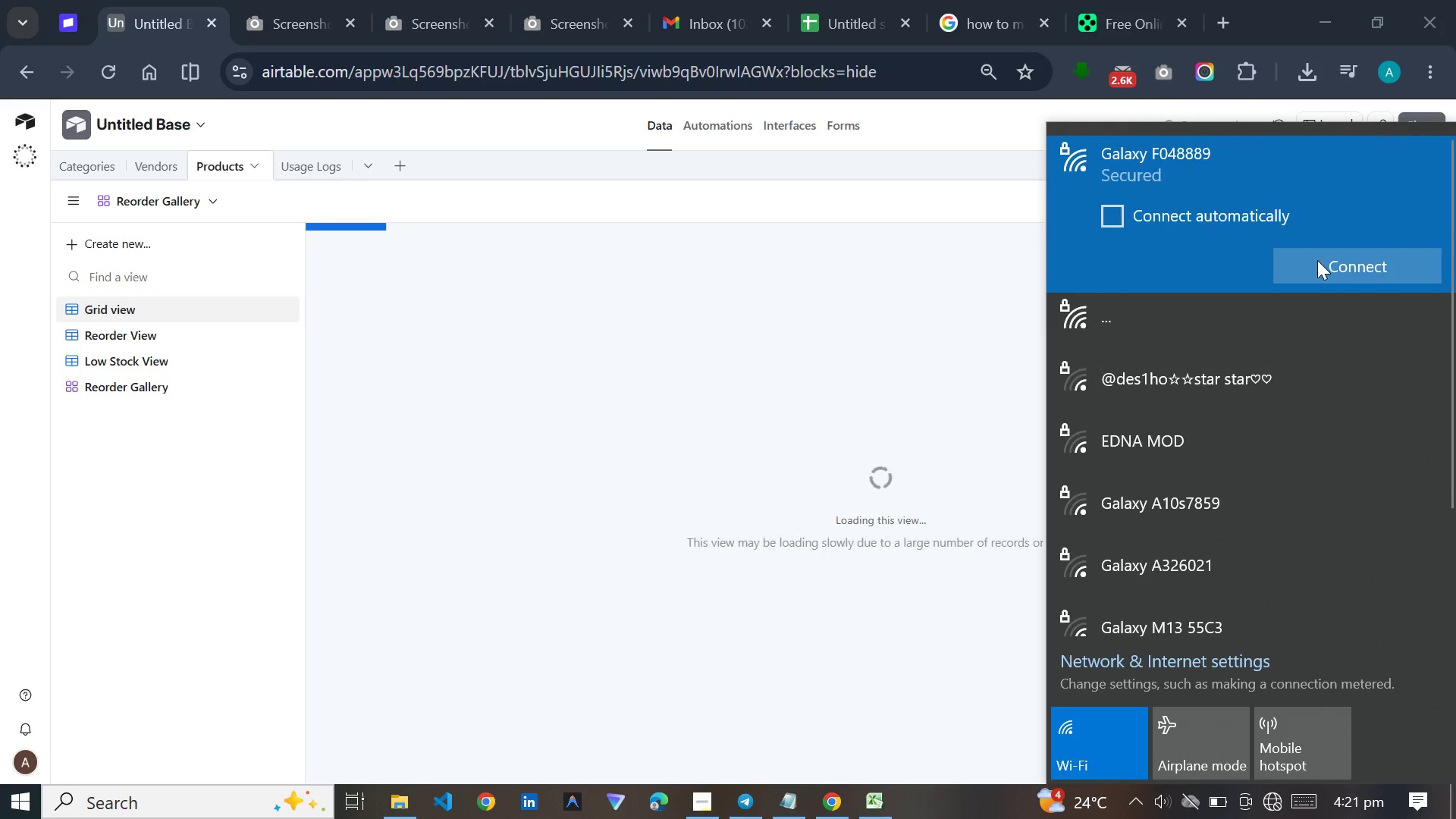 
left_click([1317, 260])
 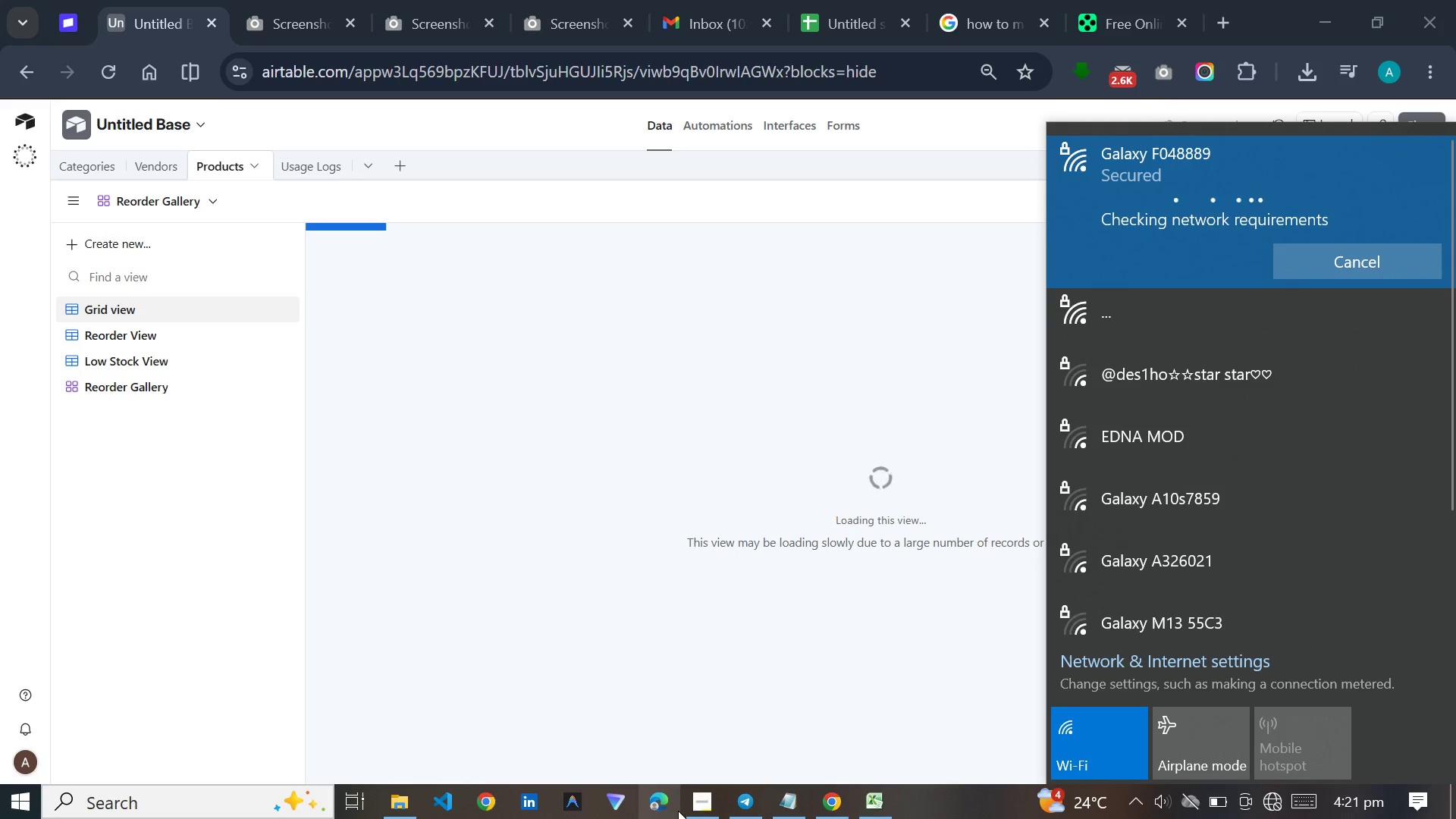 
left_click([693, 804])